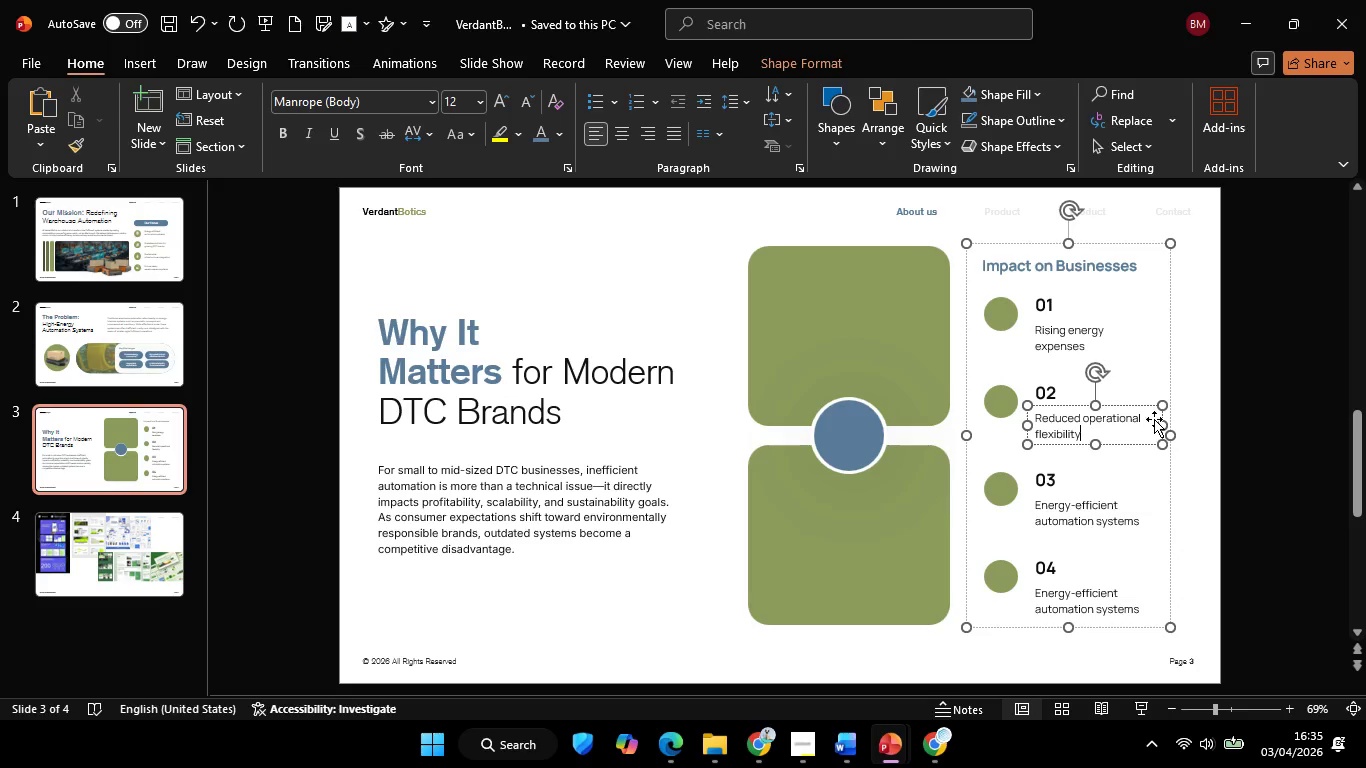 
hold_key(key=ShiftLeft, duration=1.88)
left_click_drag(start_coordinate=[1158, 425], to_coordinate=[1170, 429])
 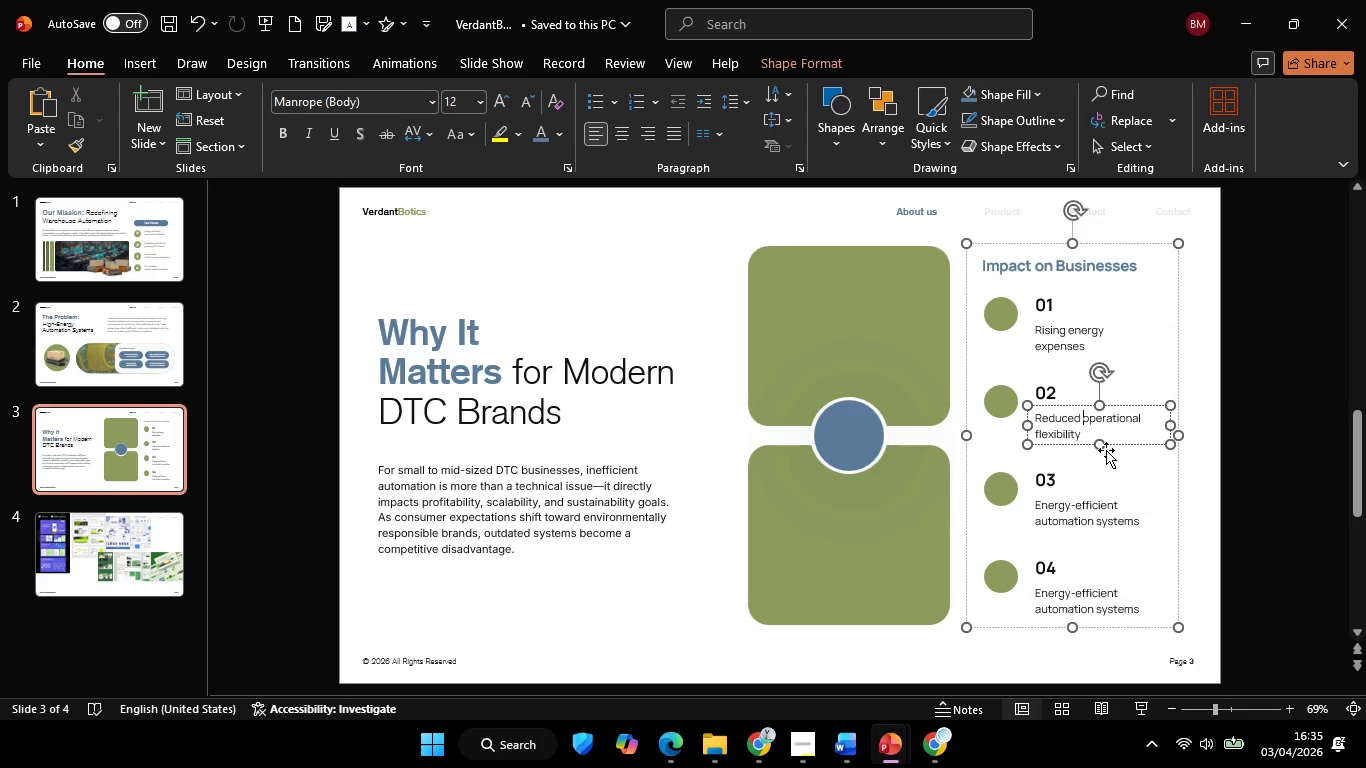 
key(Enter)
 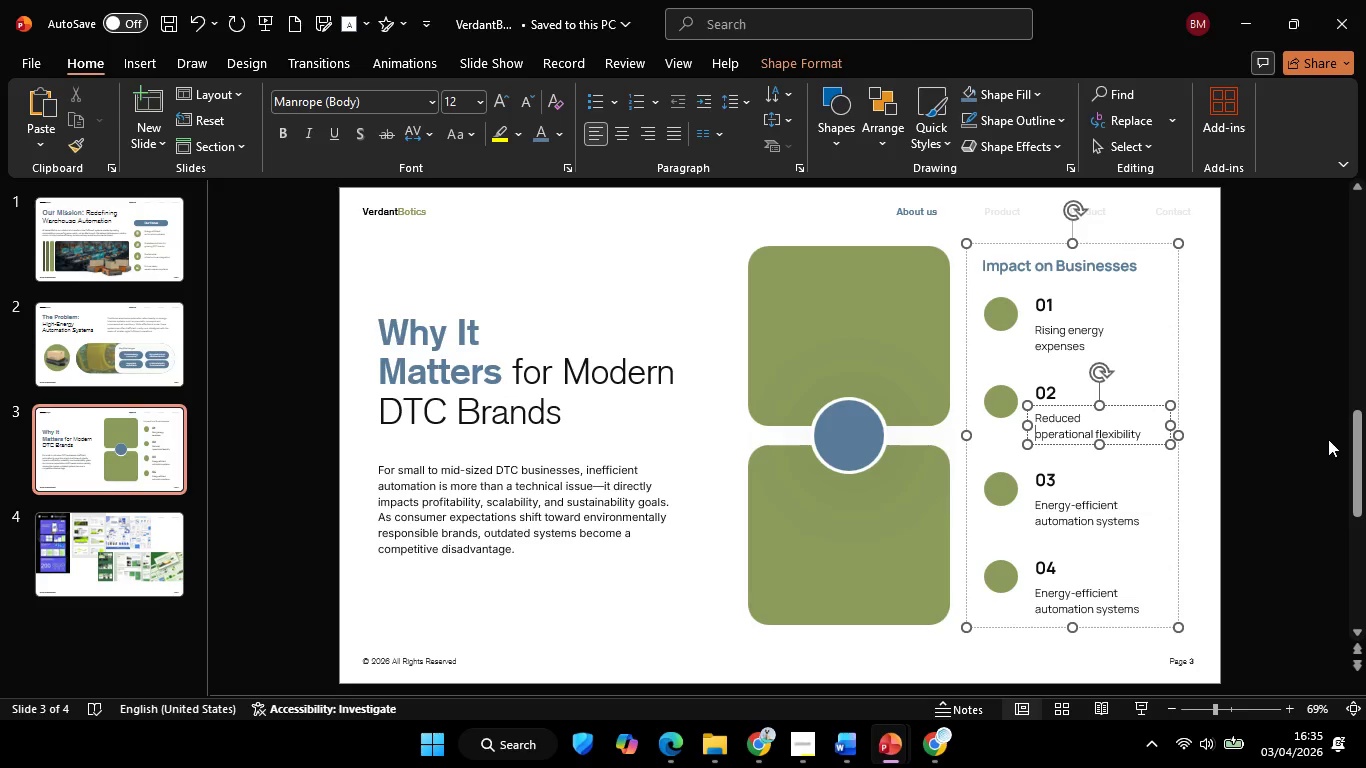 
double_click([1328, 439])
 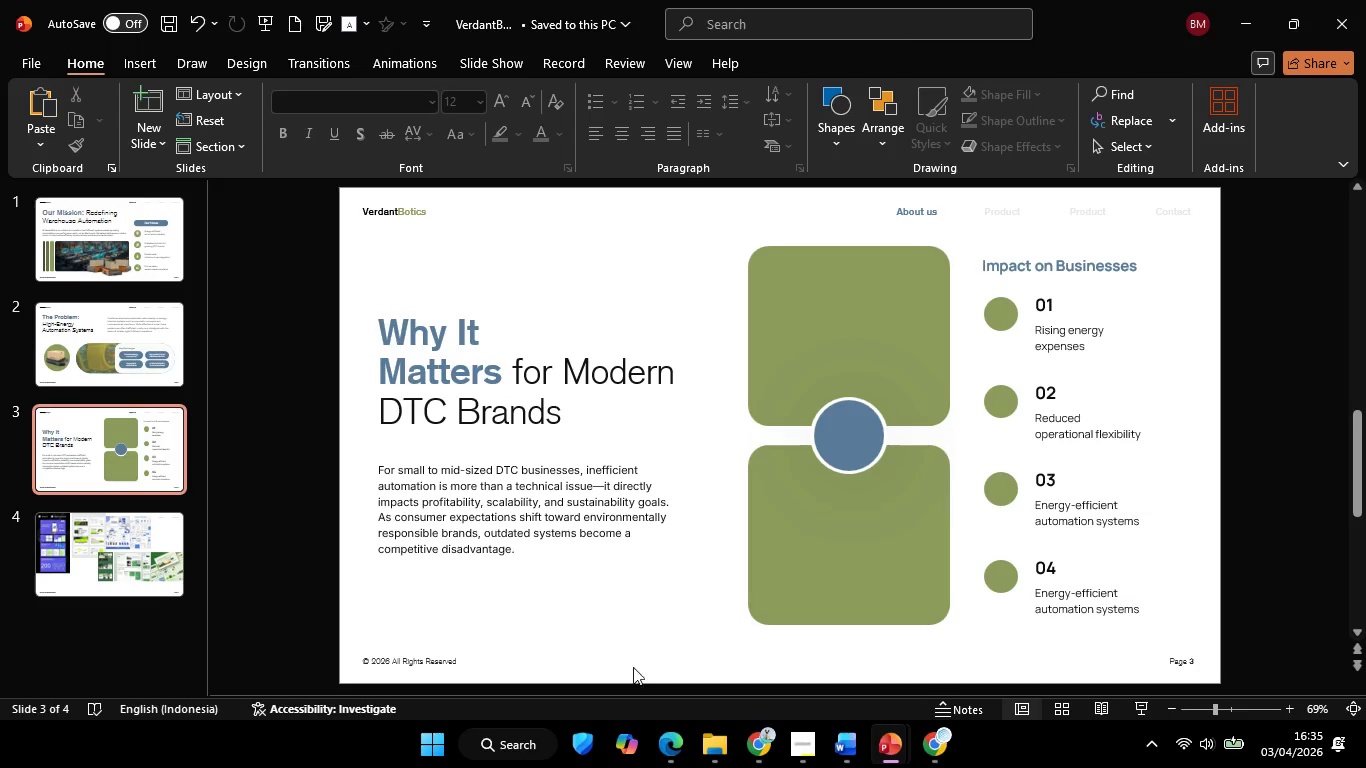 
left_click([626, 670])
 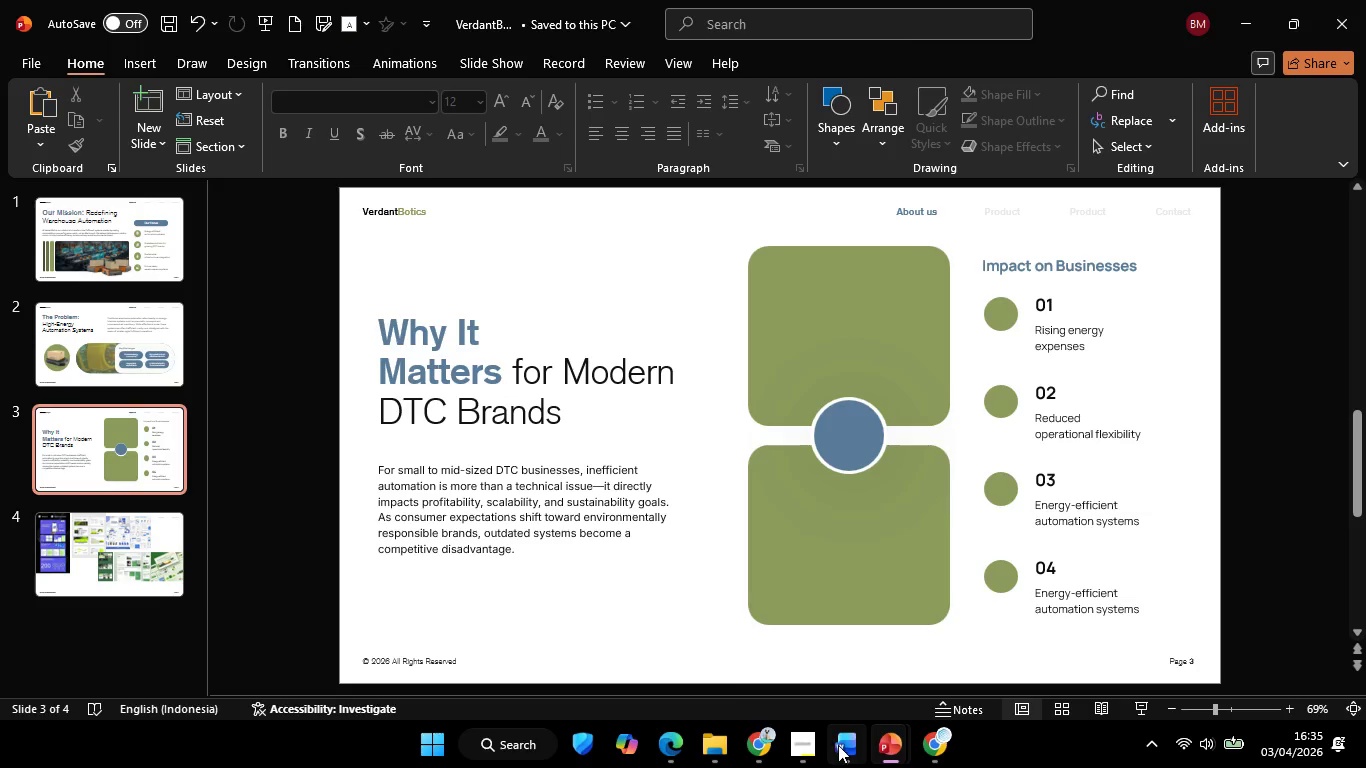 
left_click([838, 745])
 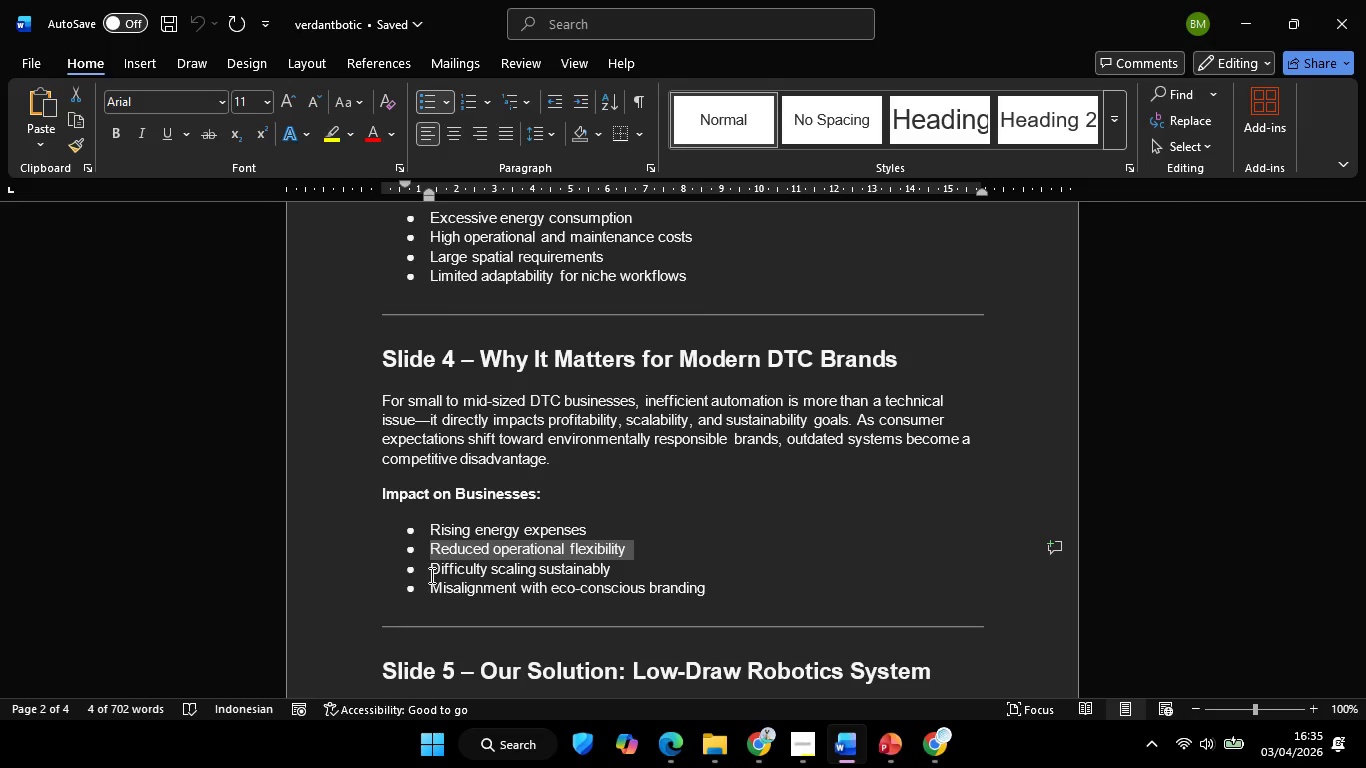 
left_click([426, 575])
 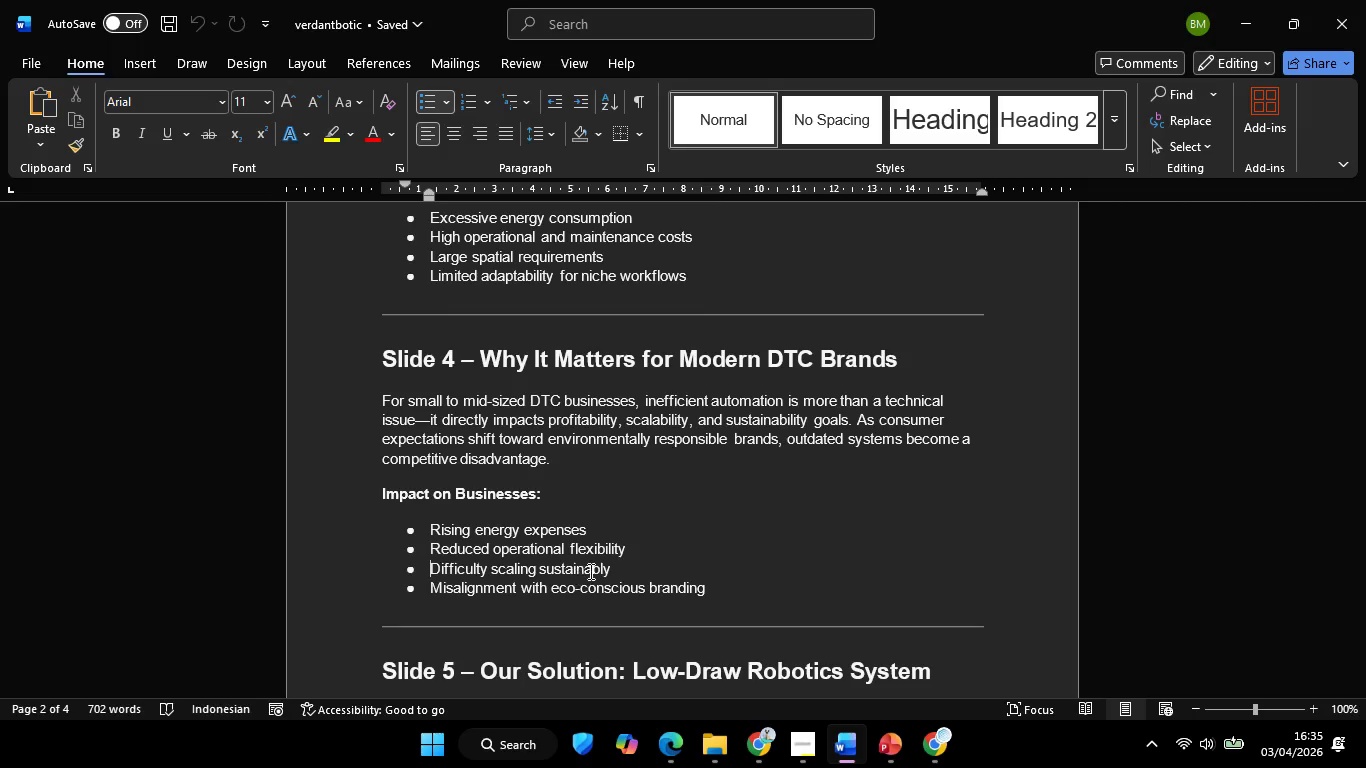 
hold_key(key=ShiftLeft, duration=0.73)
left_click([609, 569])
 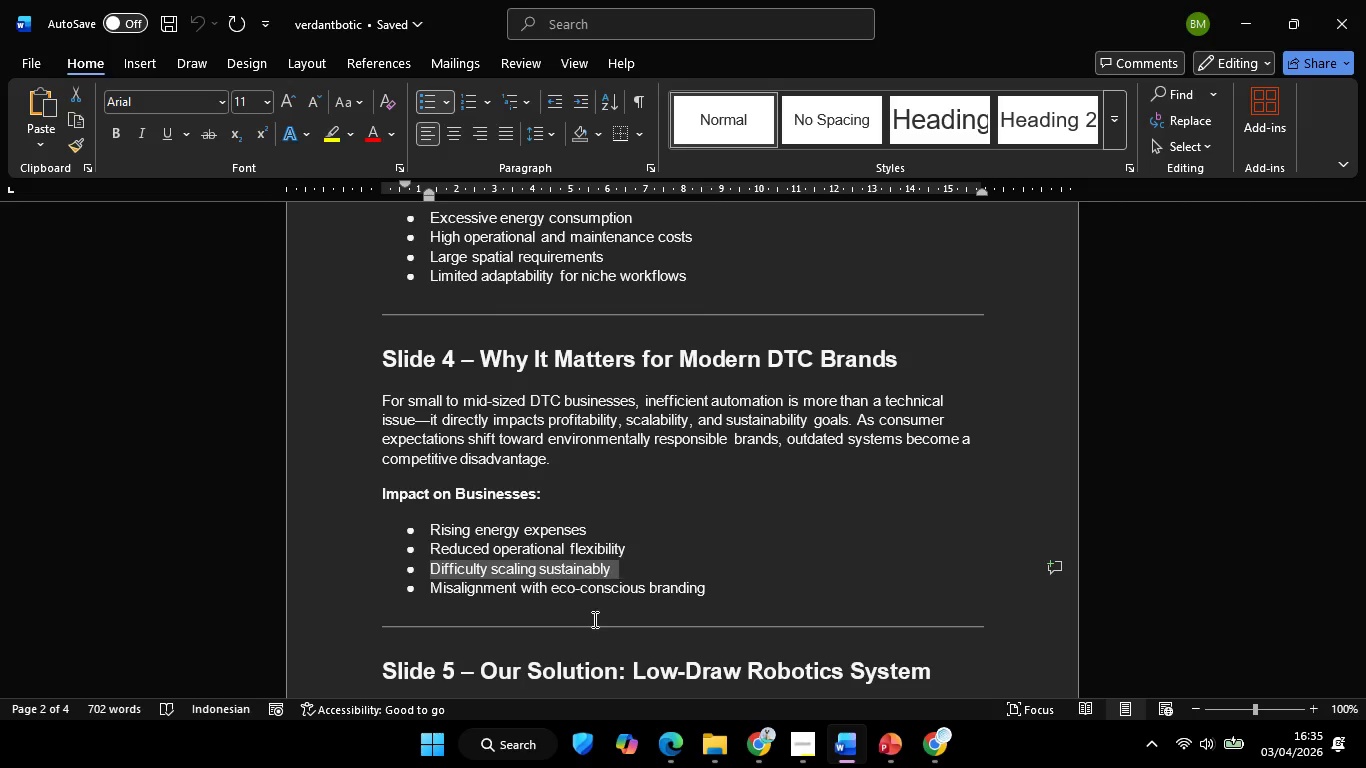 
key(Control+C)
 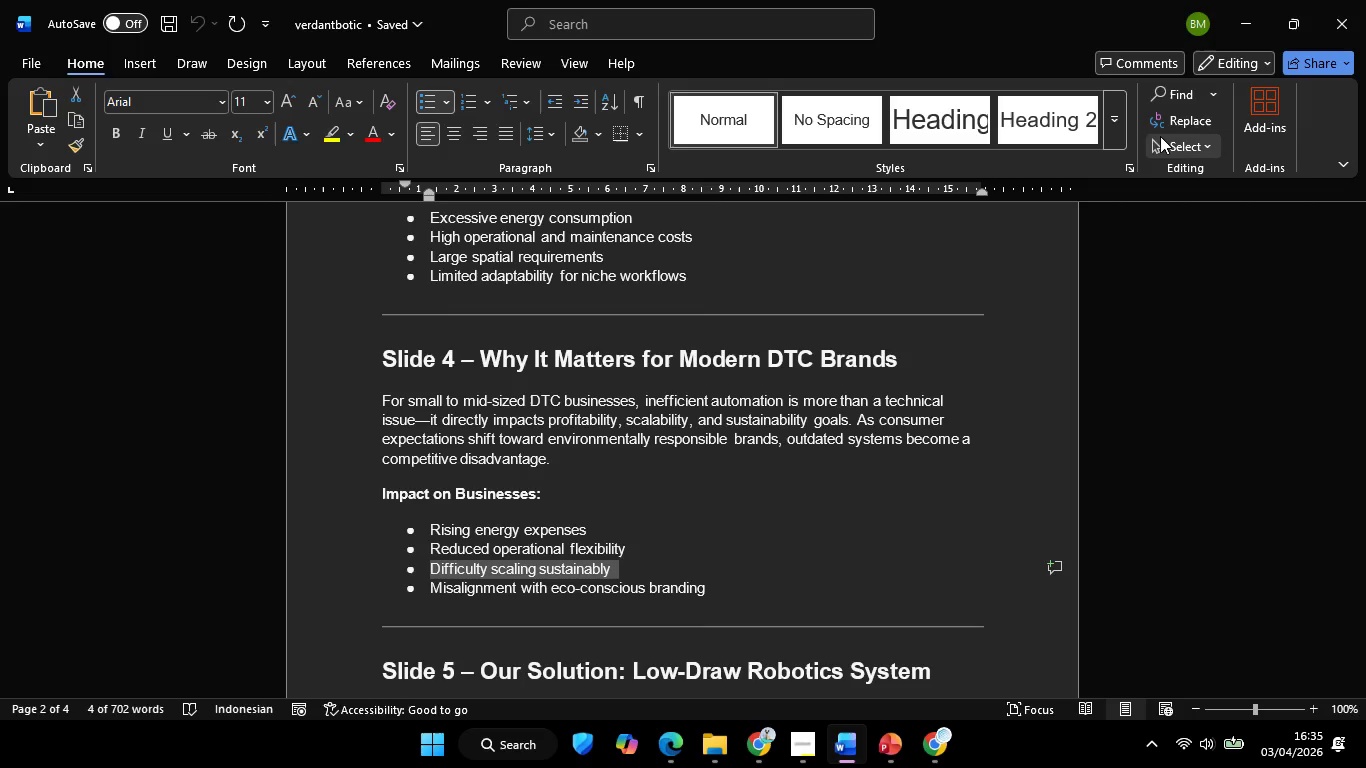 
key(Control+C)
 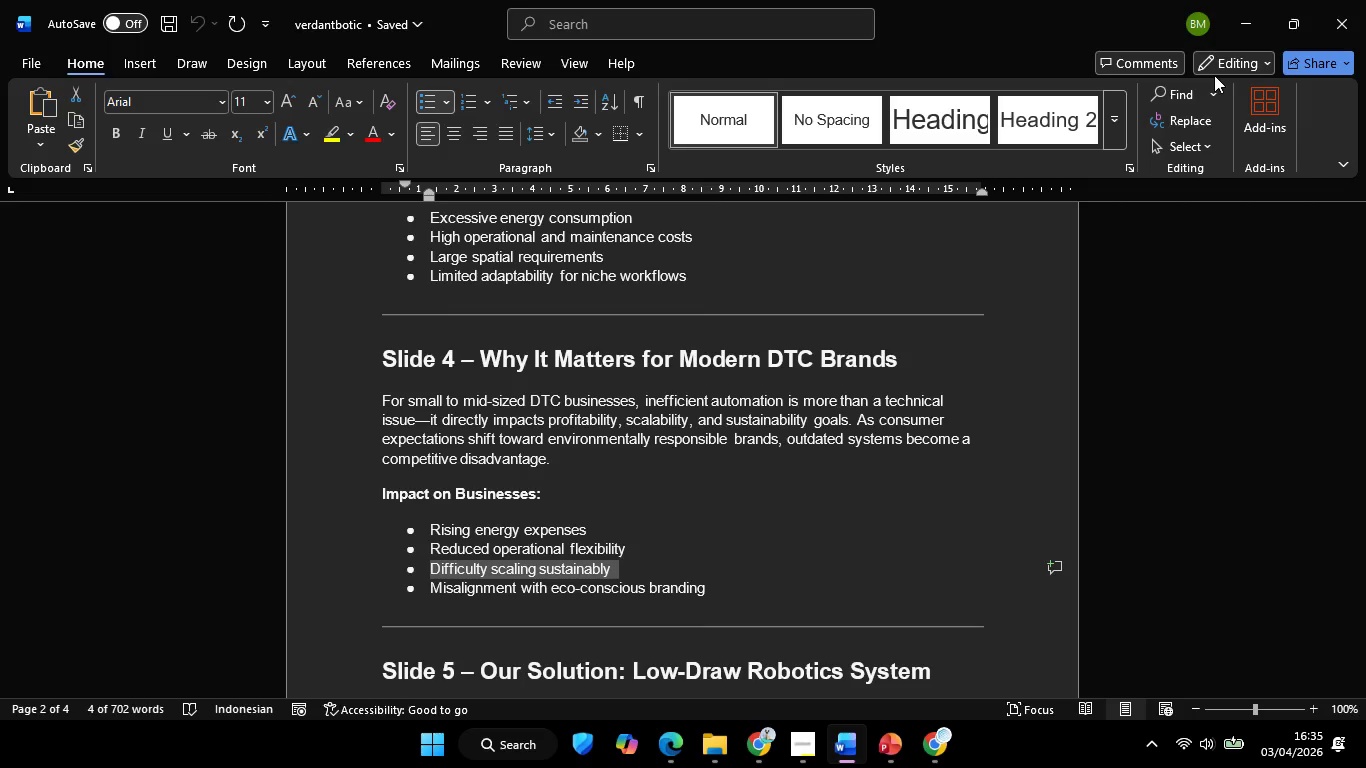 
key(Control+C)
 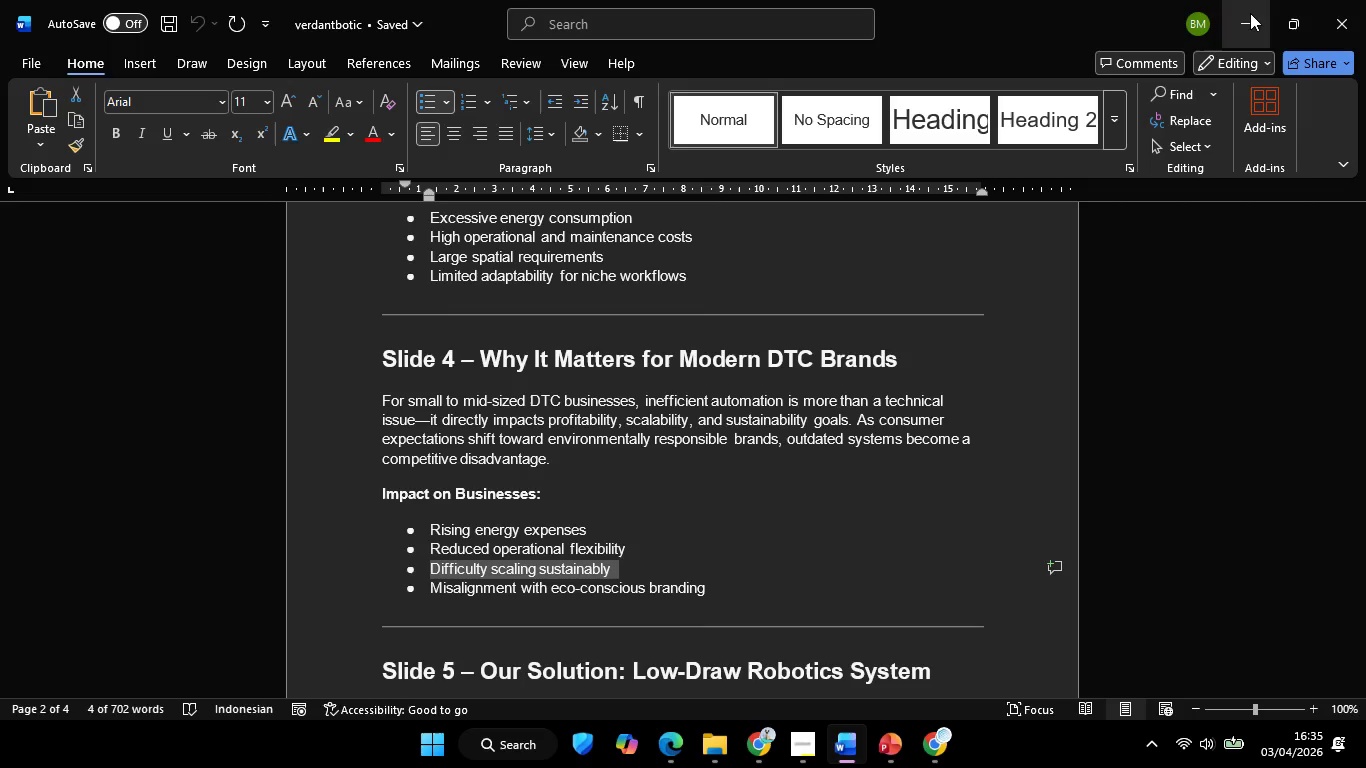 
key(Control+C)
 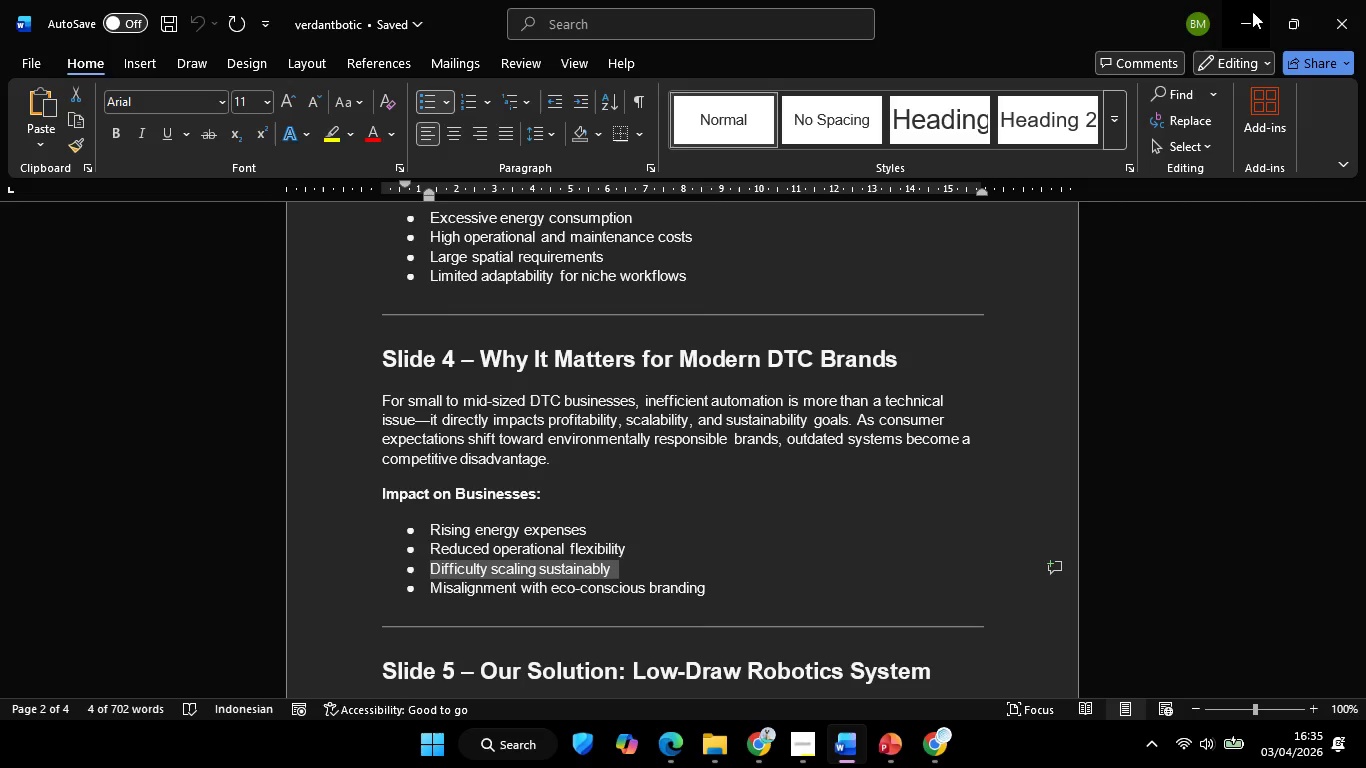 
left_click([1252, 11])
 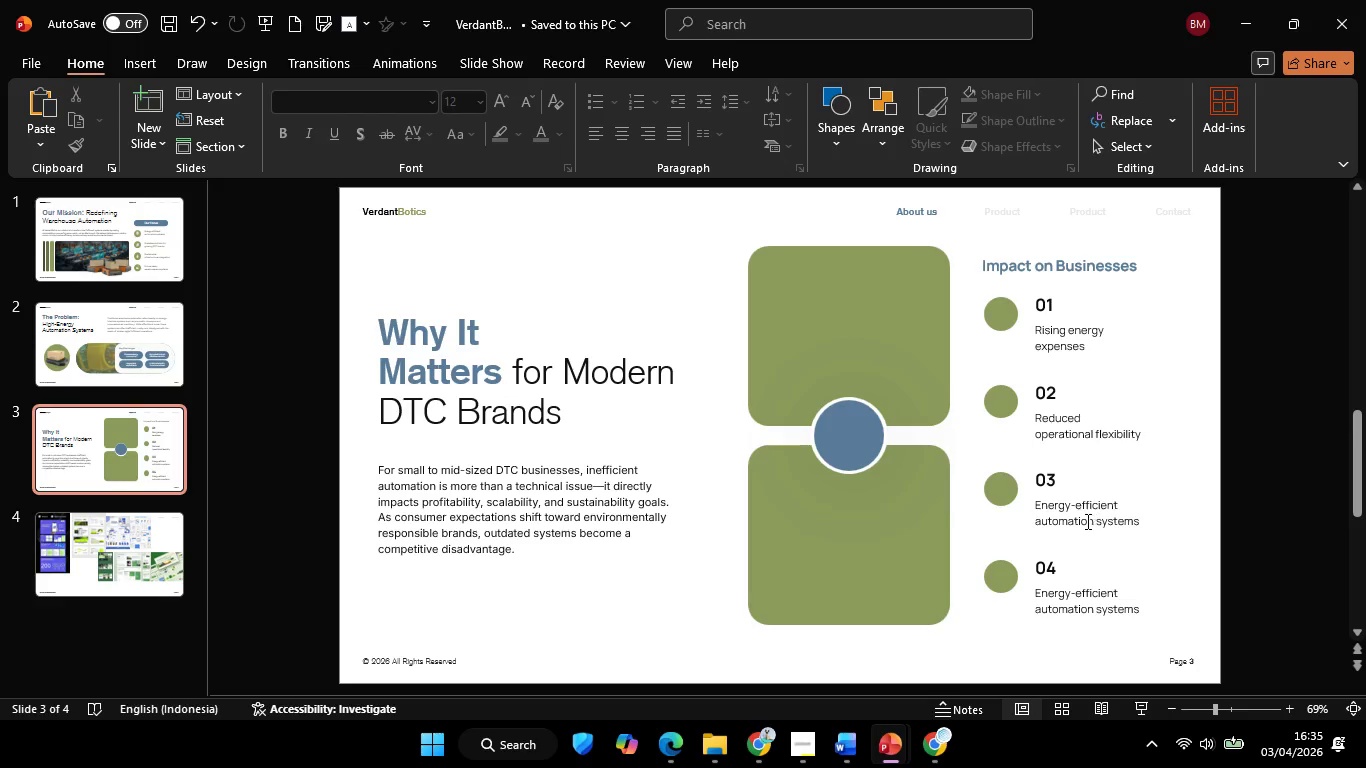 
left_click([1085, 517])
 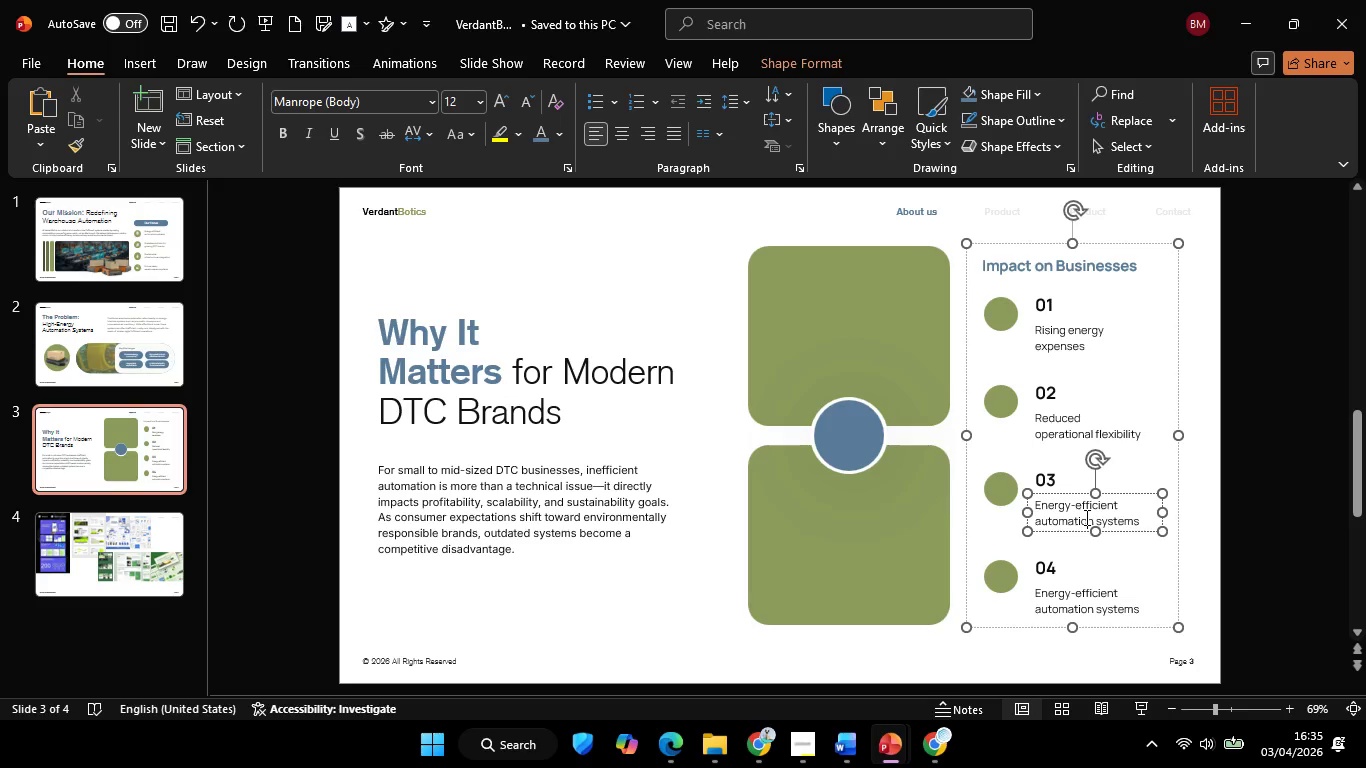 
key(Control+A)
 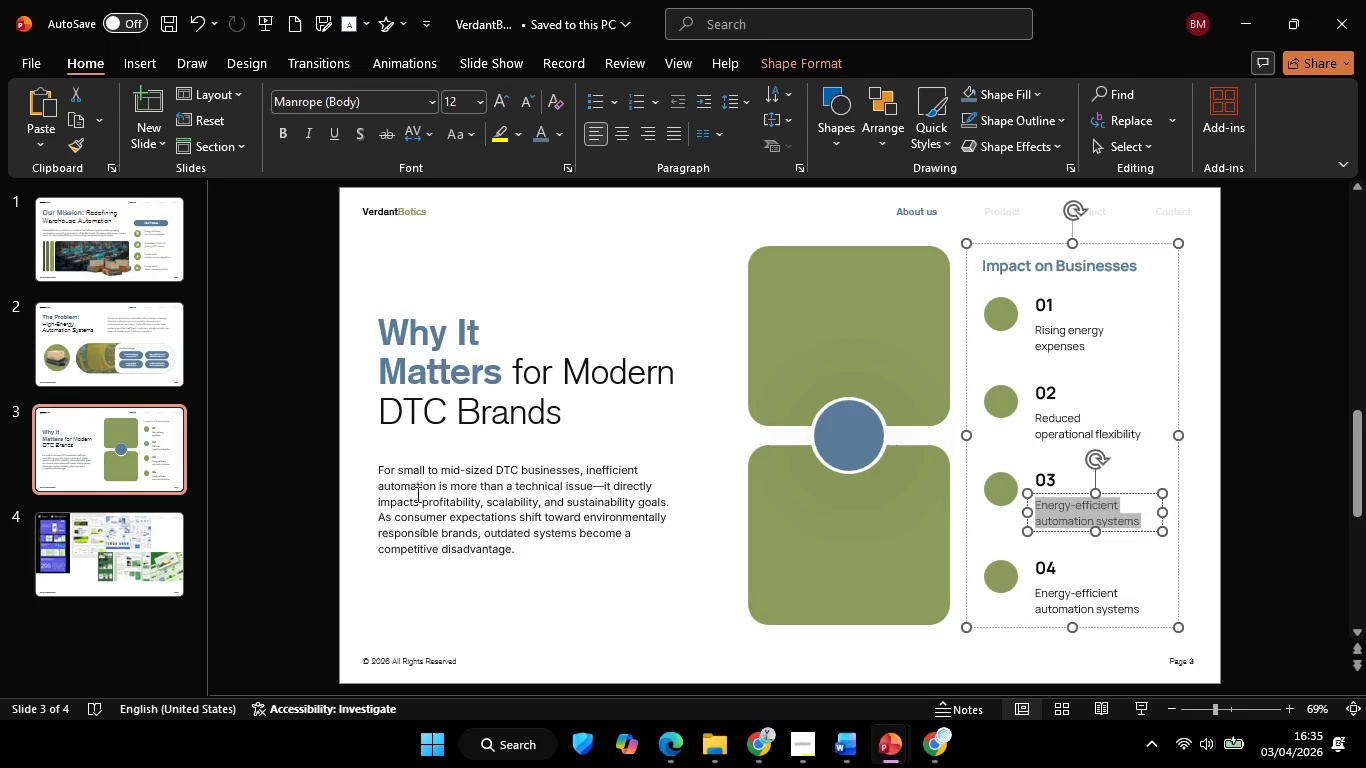 
left_click([351, 598])
 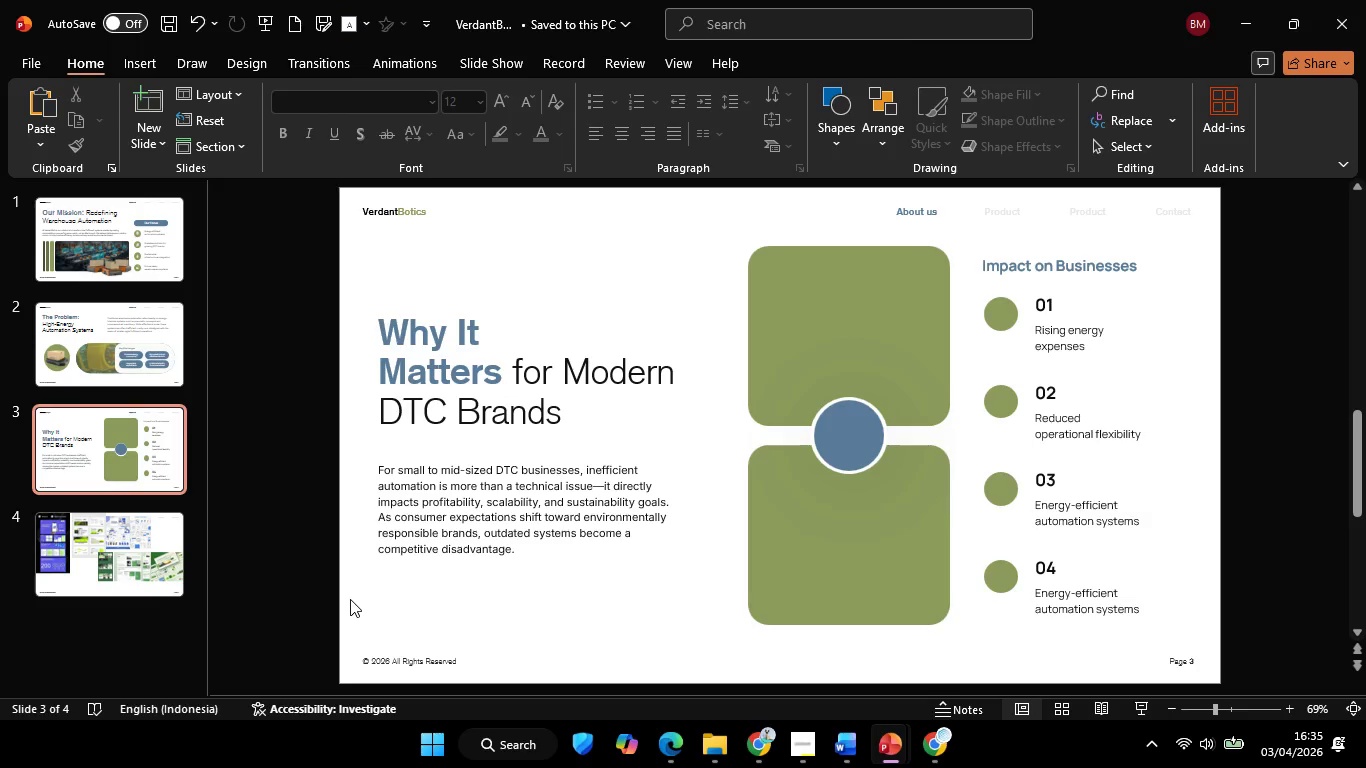 
left_click([350, 599])
 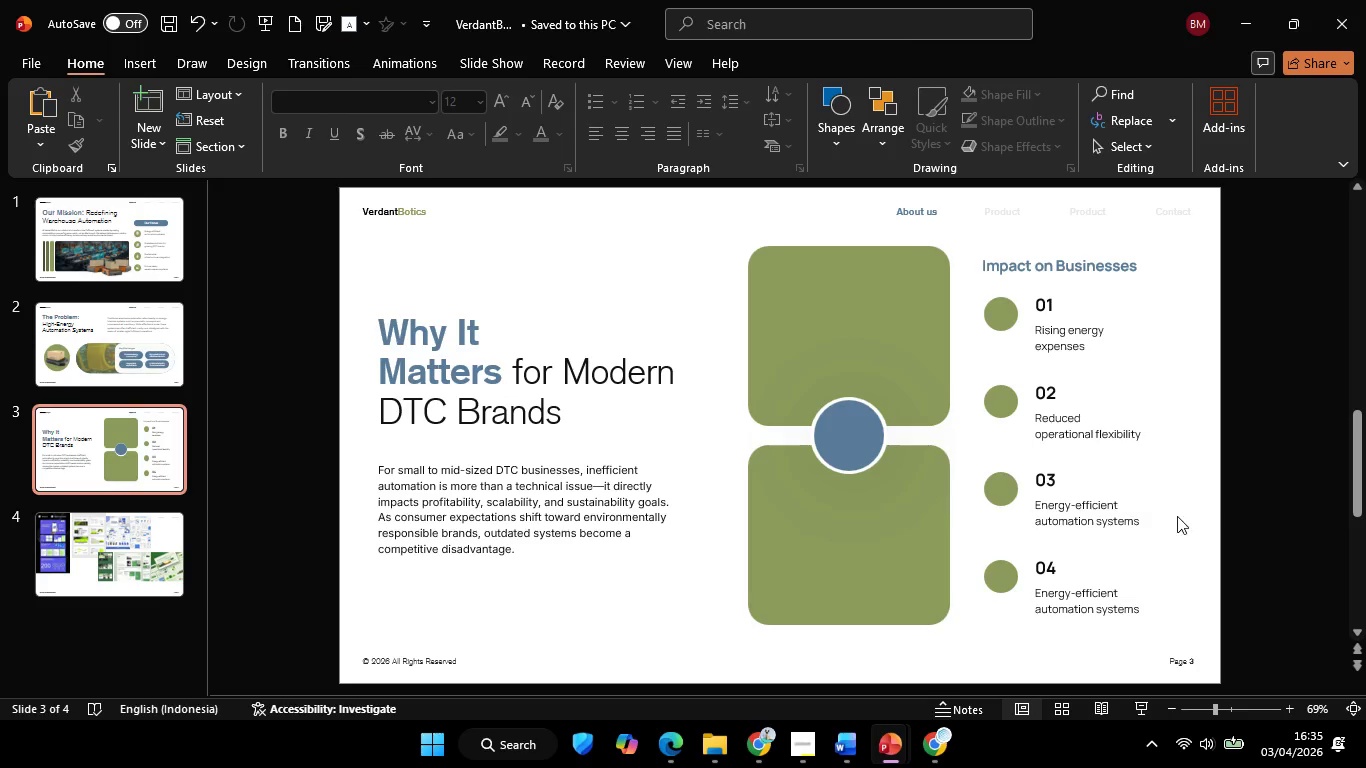 
left_click([1067, 518])
 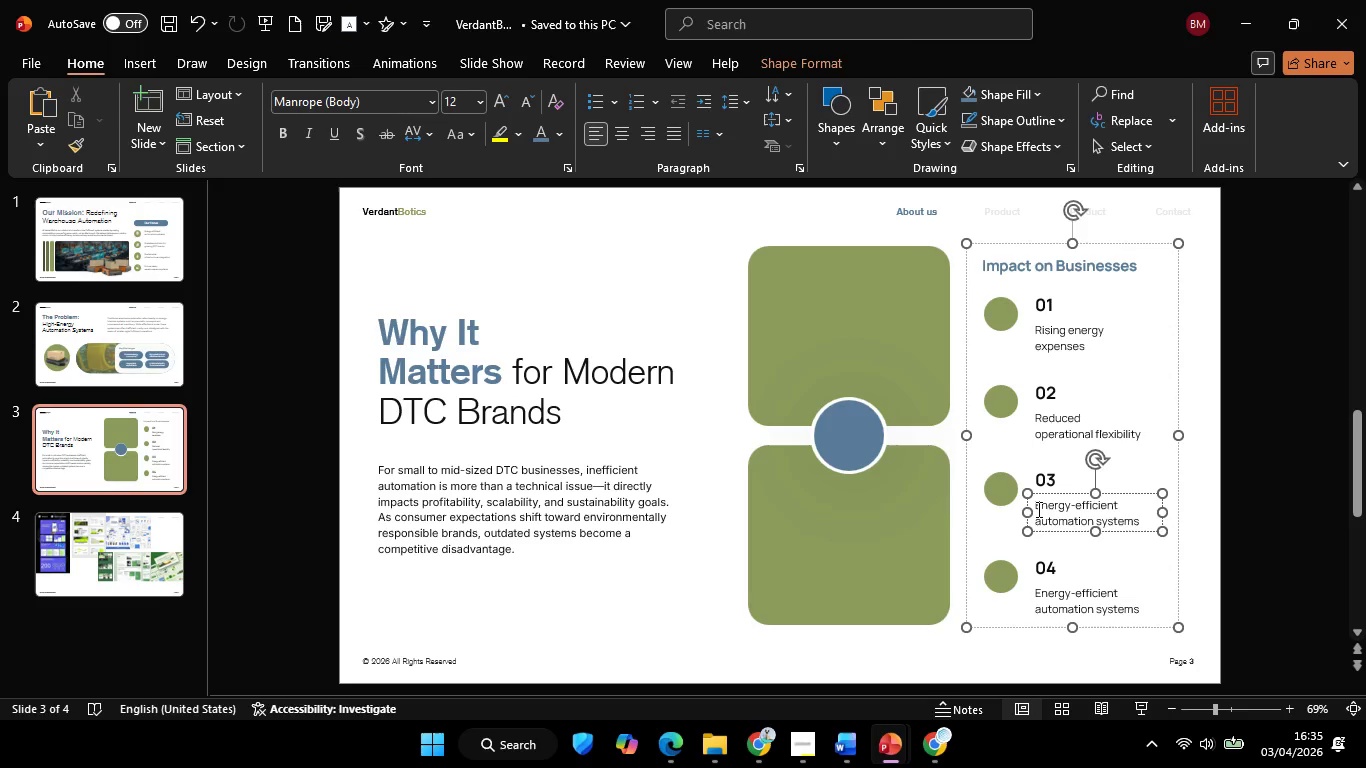 
left_click([1037, 509])
 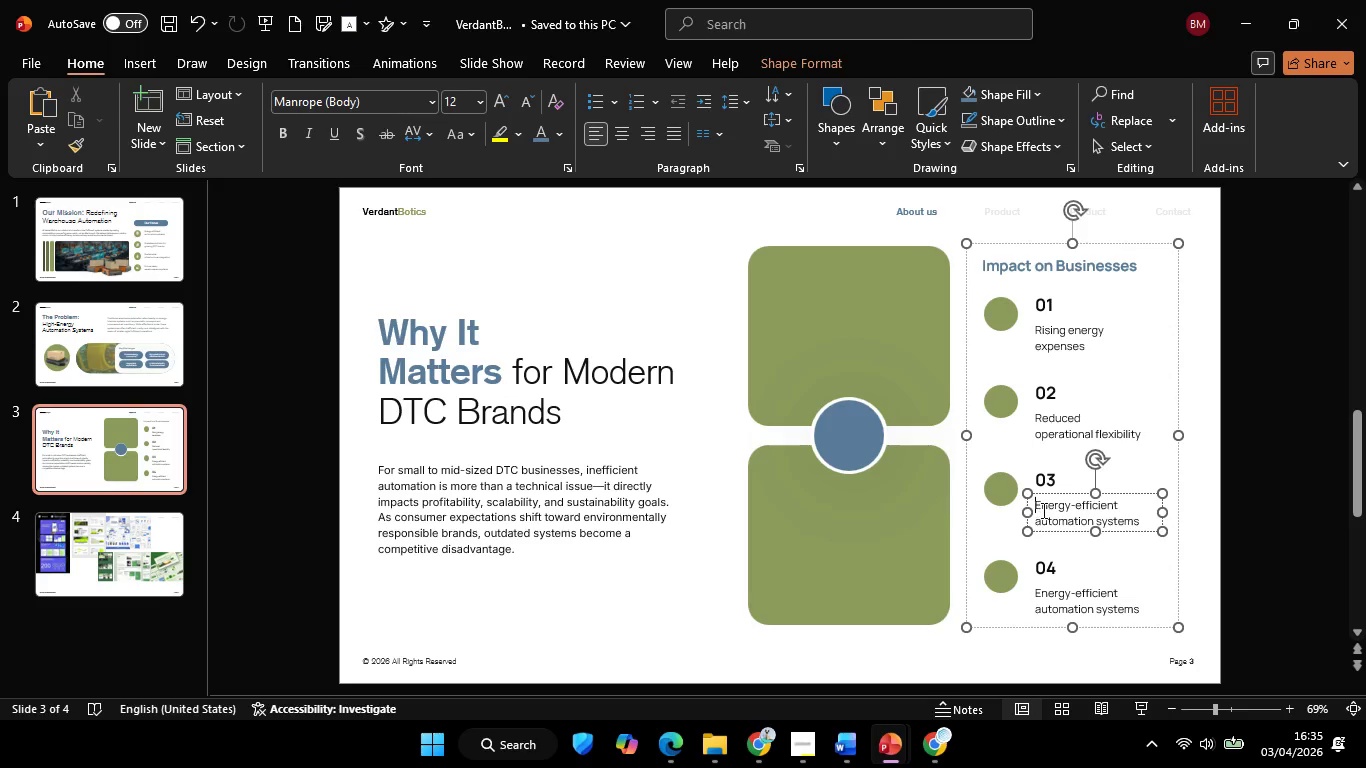 
left_click_drag(start_coordinate=[1037, 509], to_coordinate=[1138, 523])
 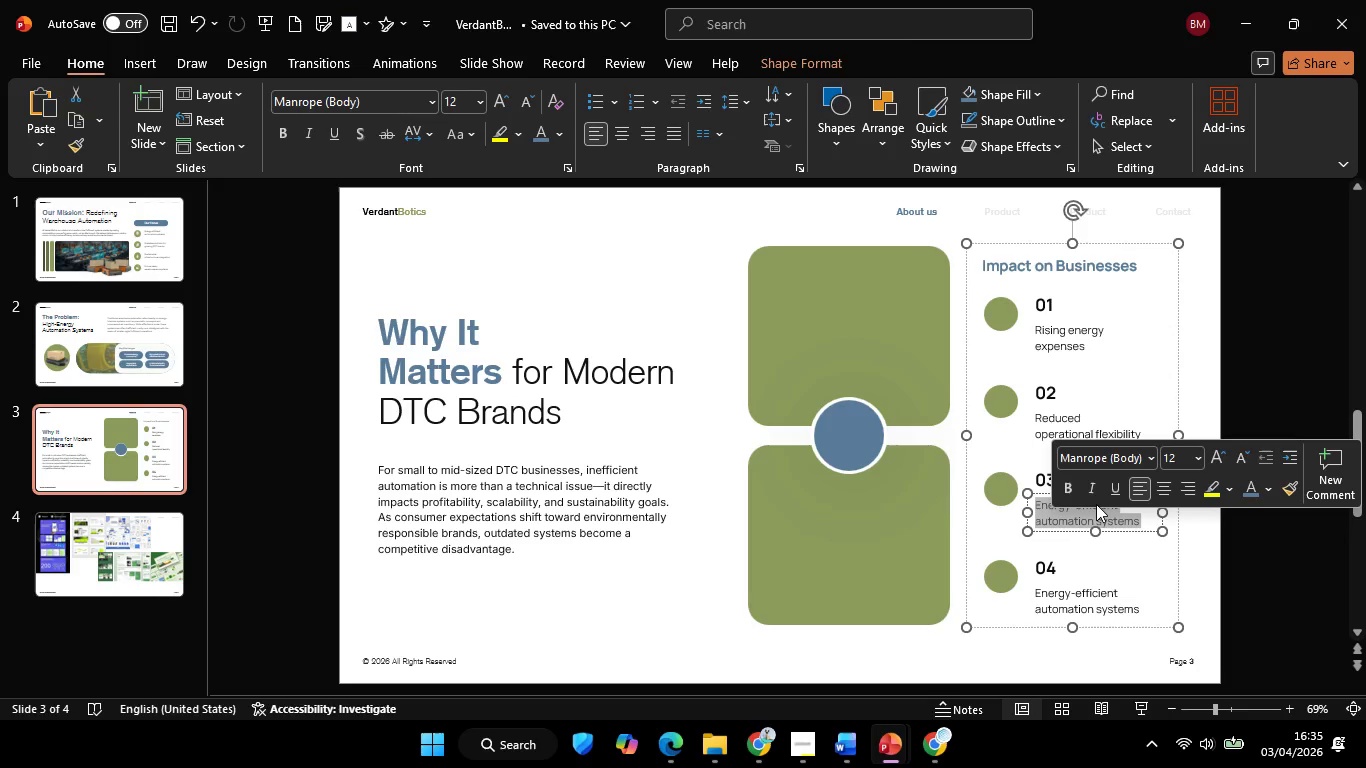 
right_click([1096, 504])
 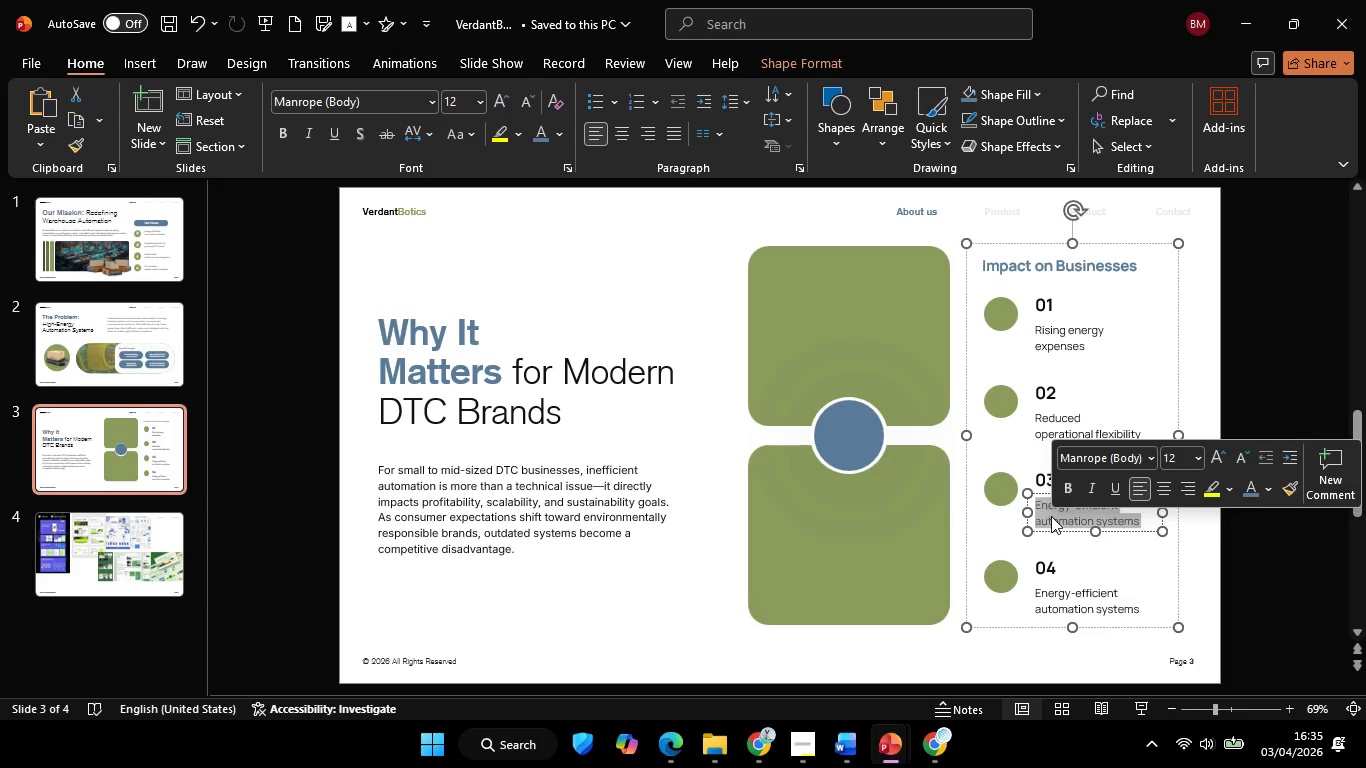 
right_click([1051, 516])
 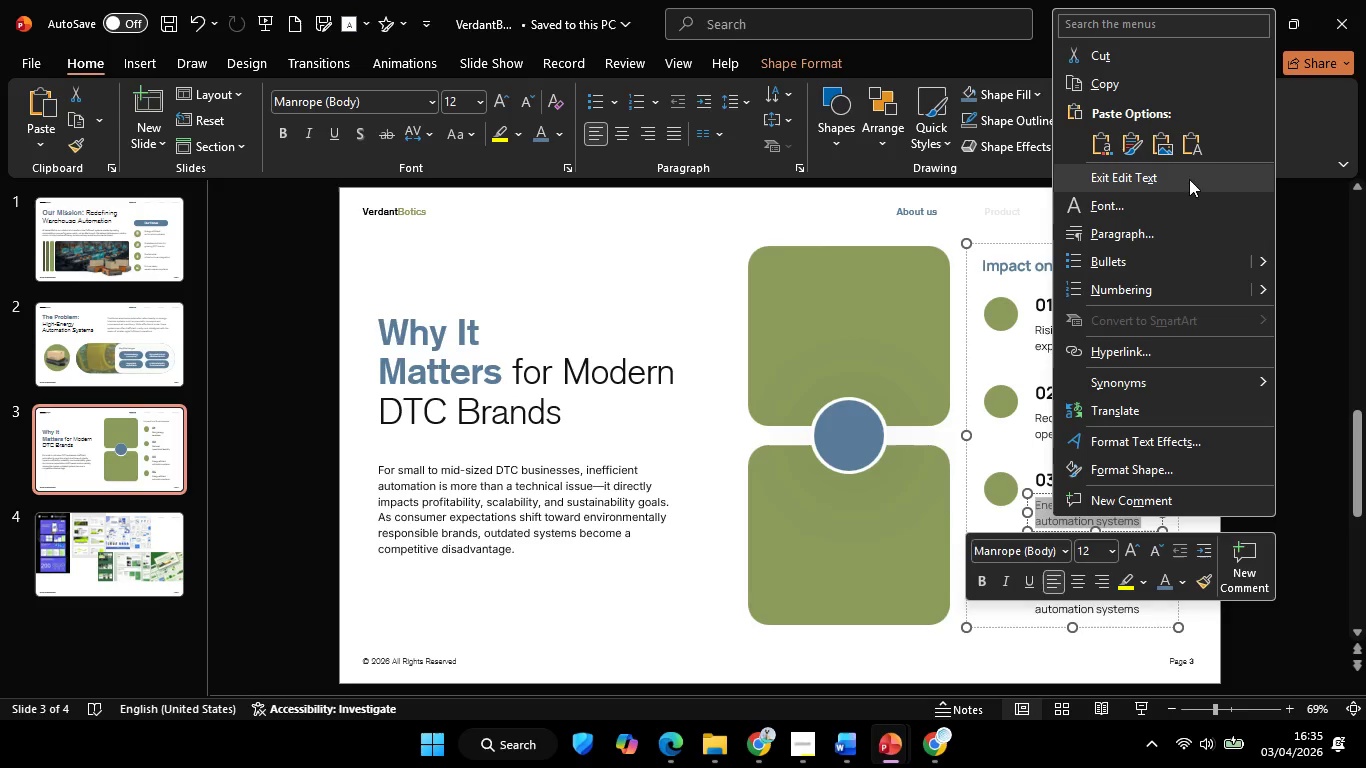 
left_click([1195, 160])
 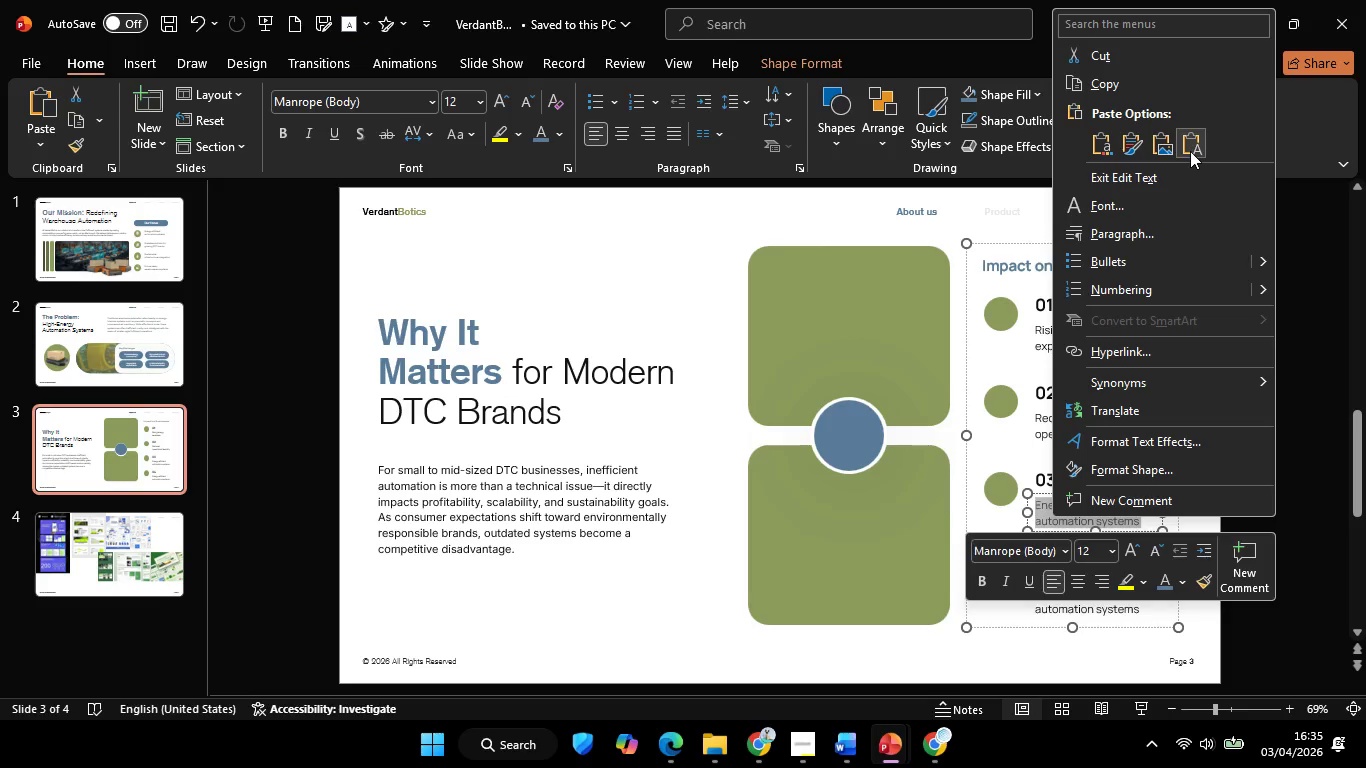 
left_click([1190, 151])
 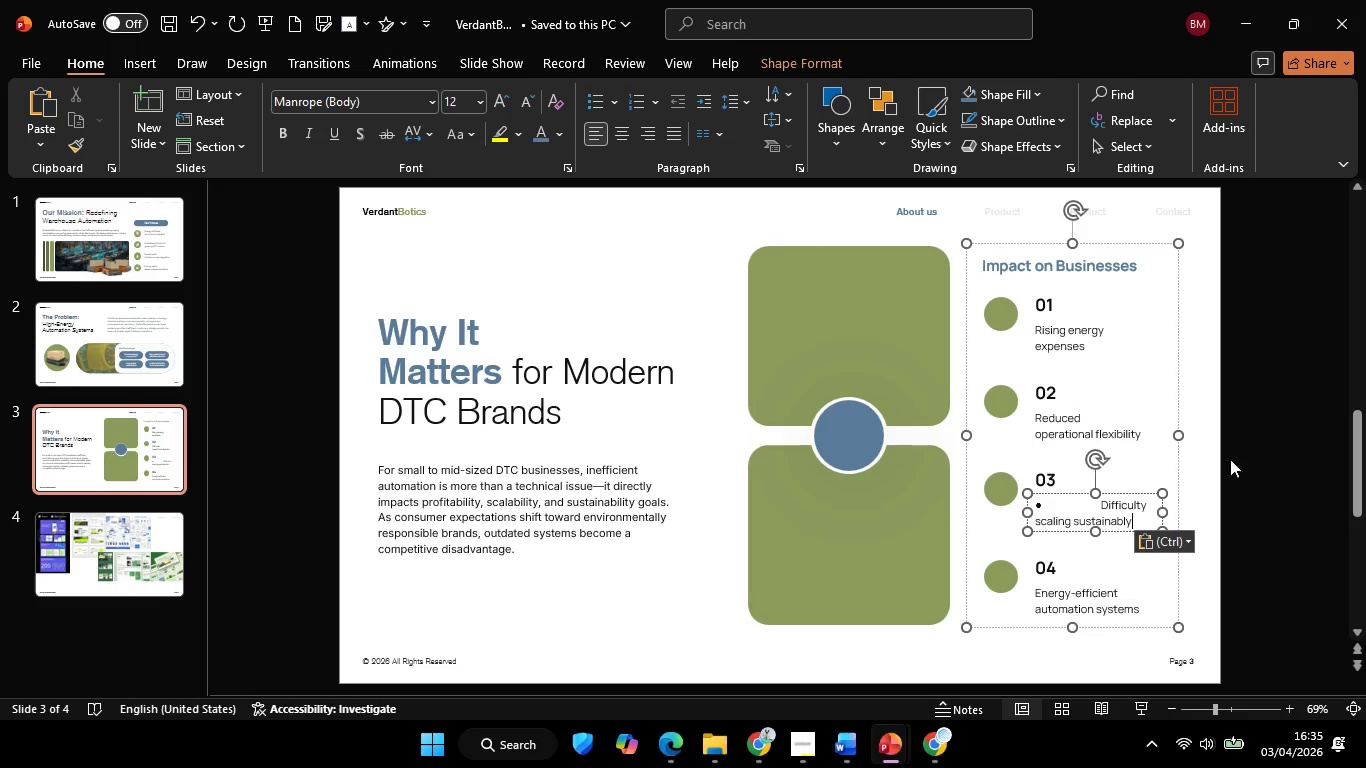 
left_click([1194, 511])
 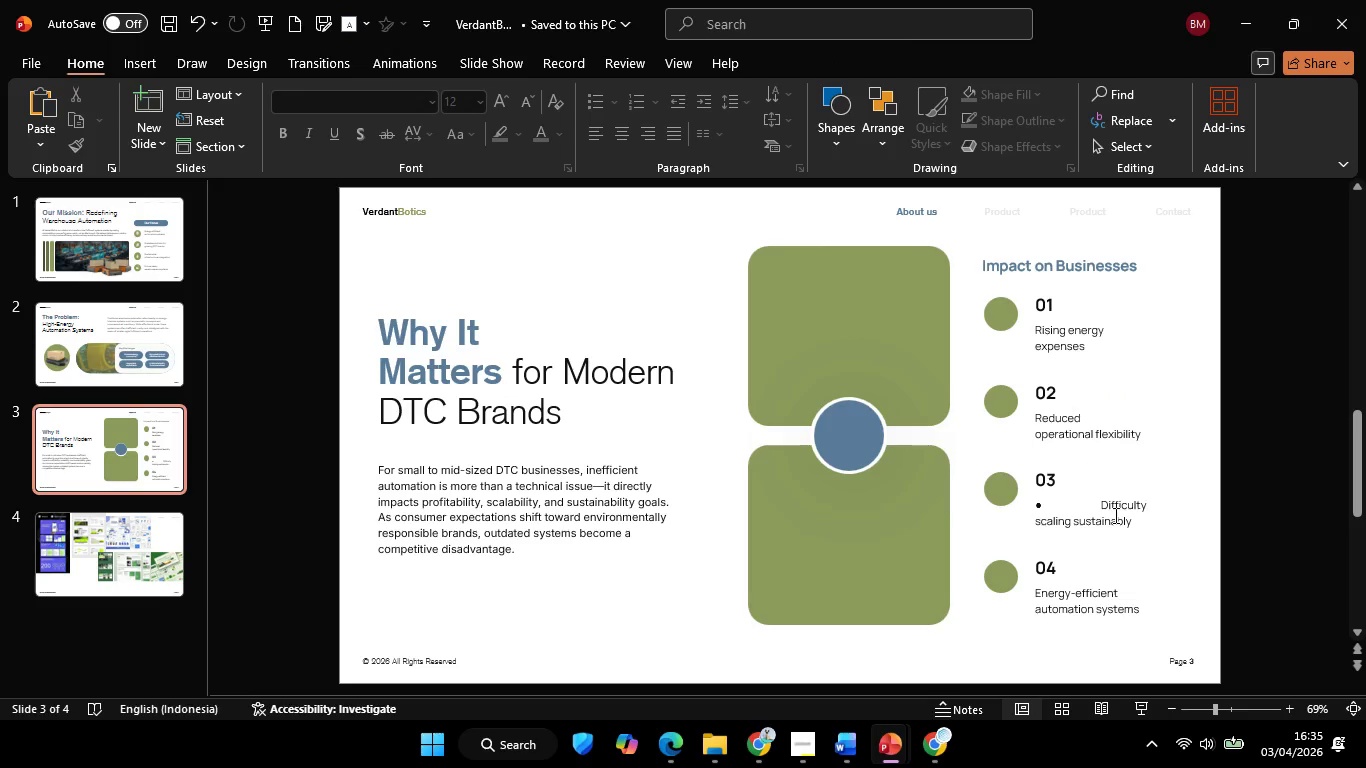 
left_click([1114, 515])
 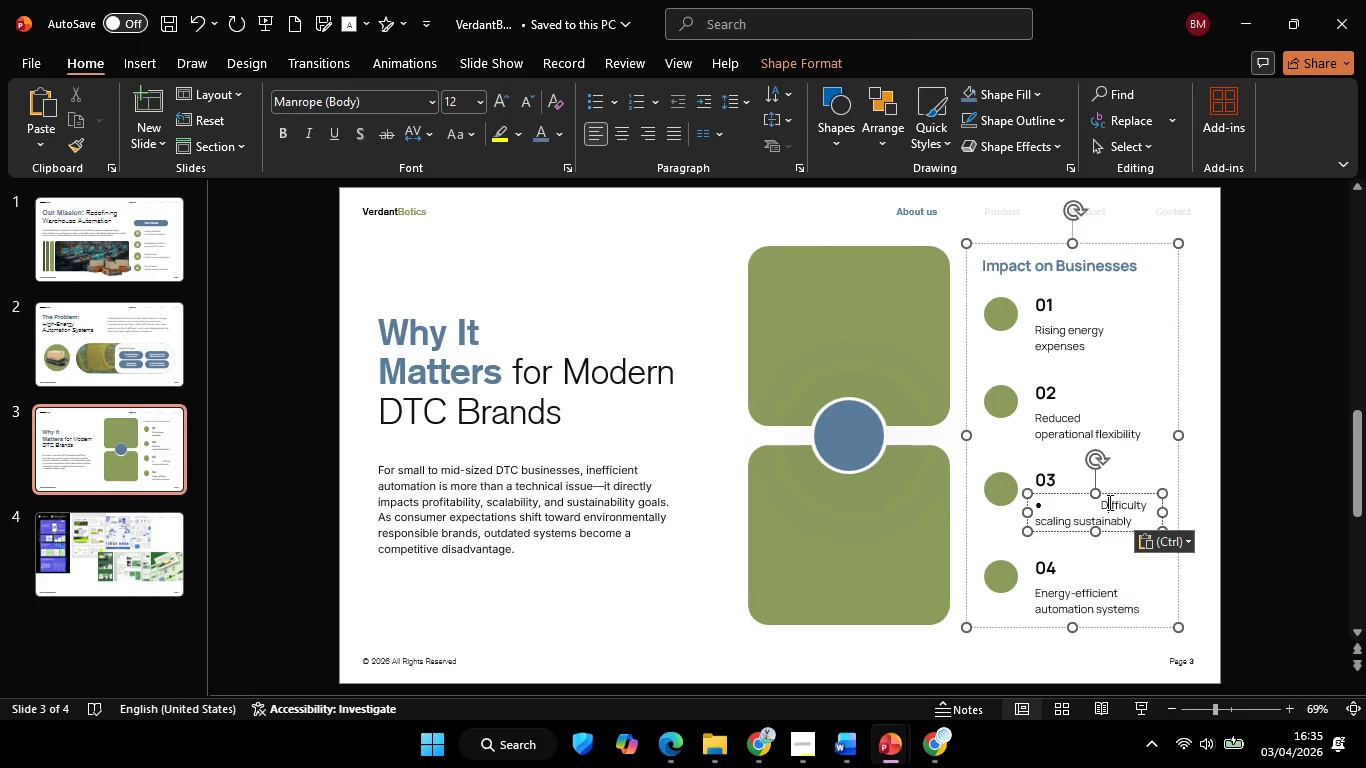 
double_click([1108, 502])
 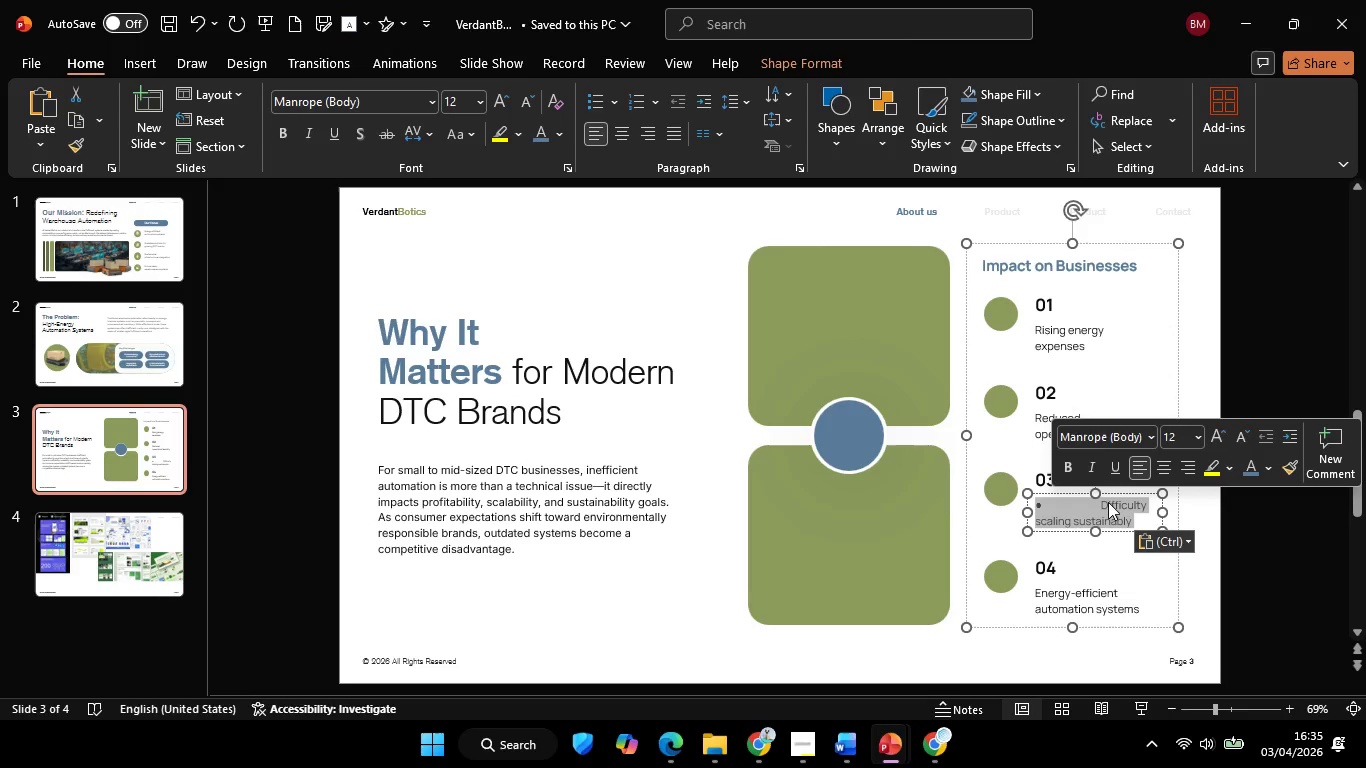 
triple_click([1108, 502])
 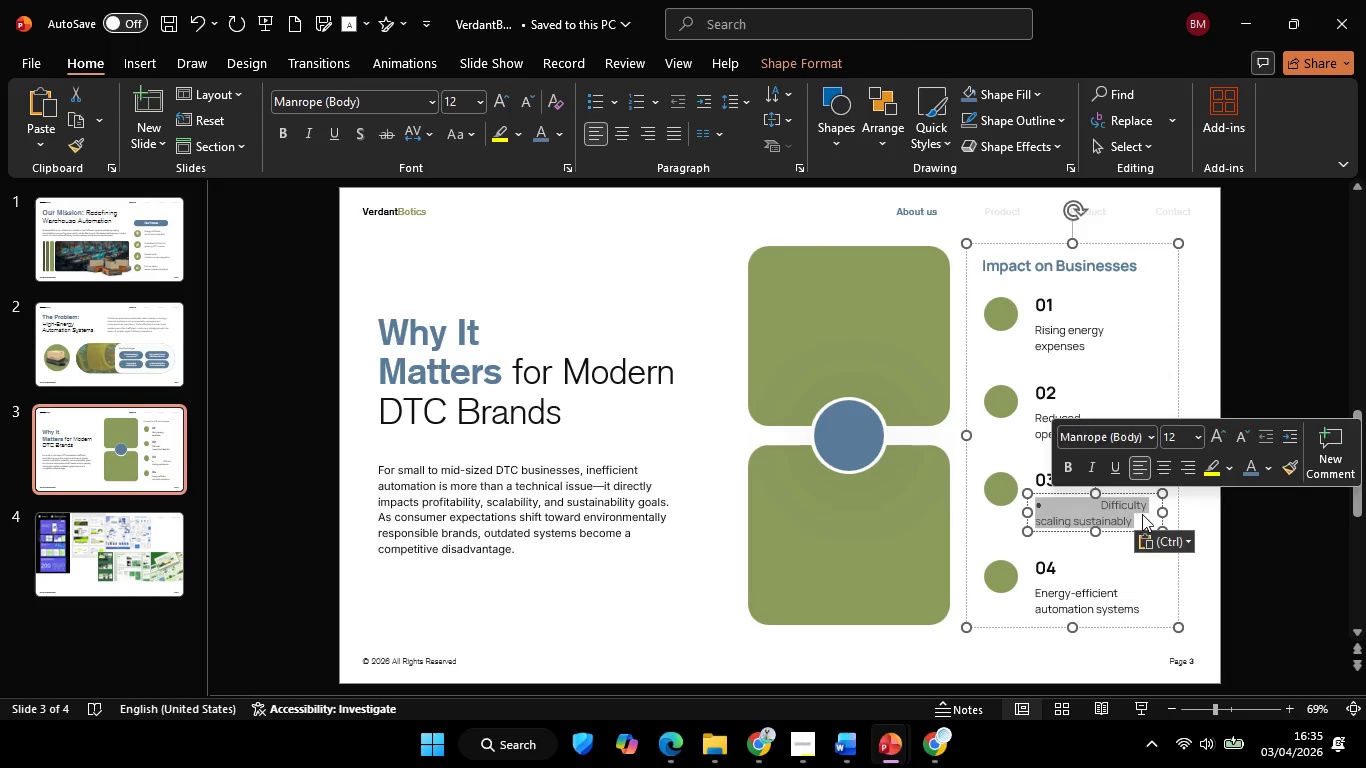 
left_click([1142, 514])
 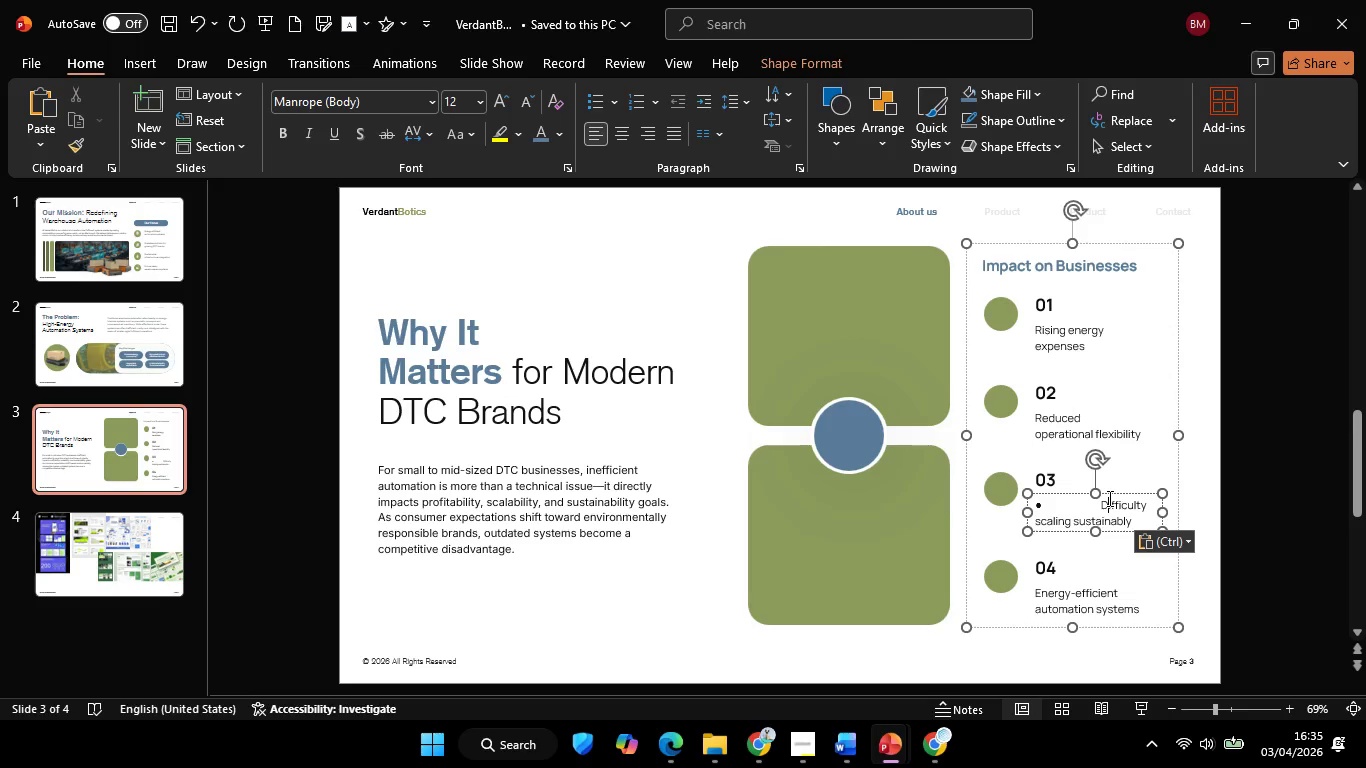 
double_click([1108, 498])
 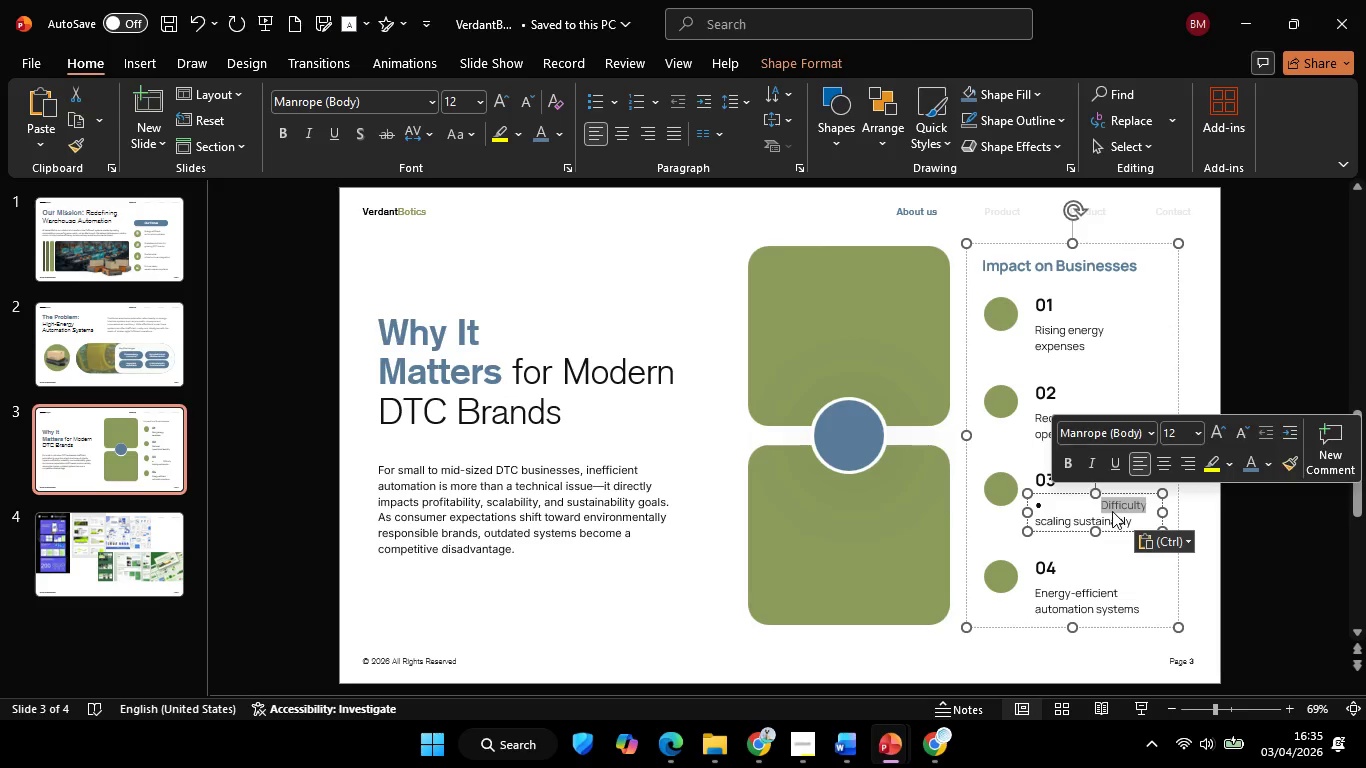 
left_click([1112, 511])
 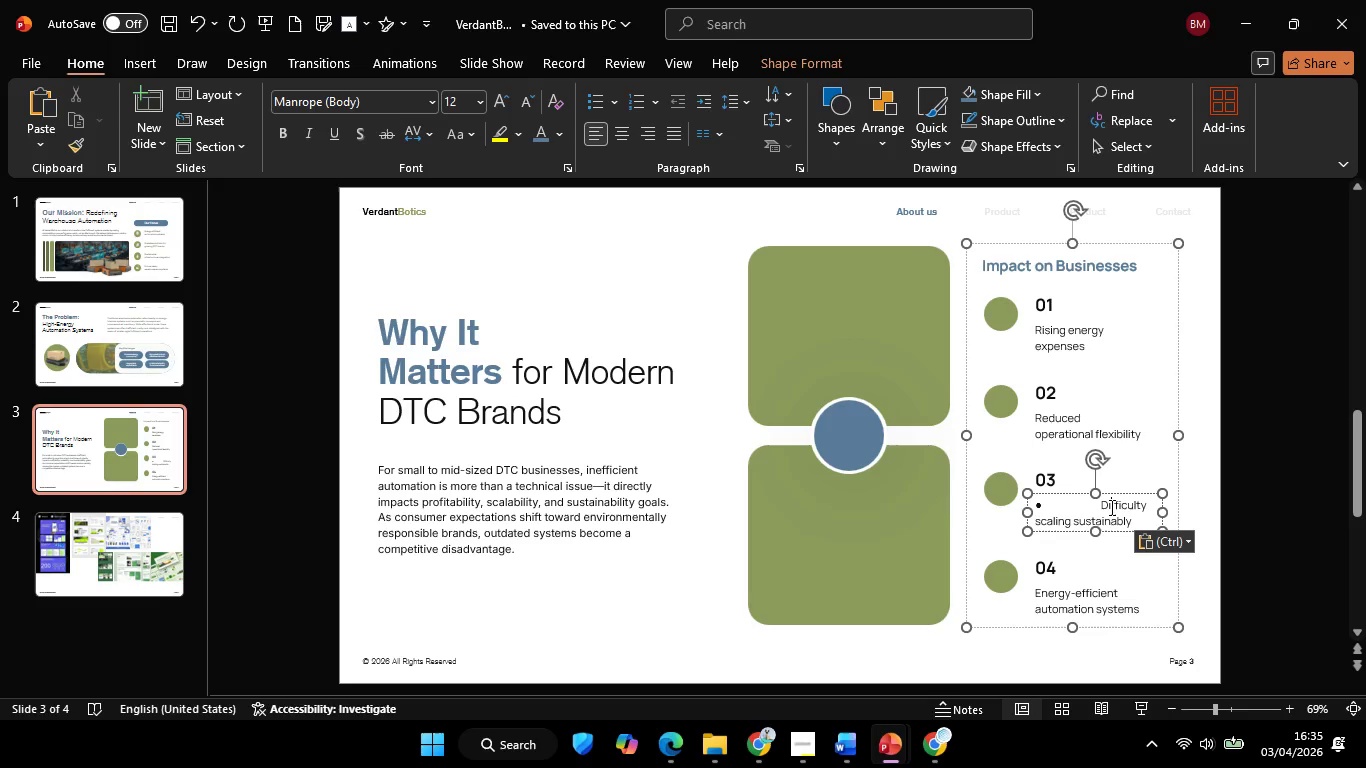 
left_click([1110, 507])
 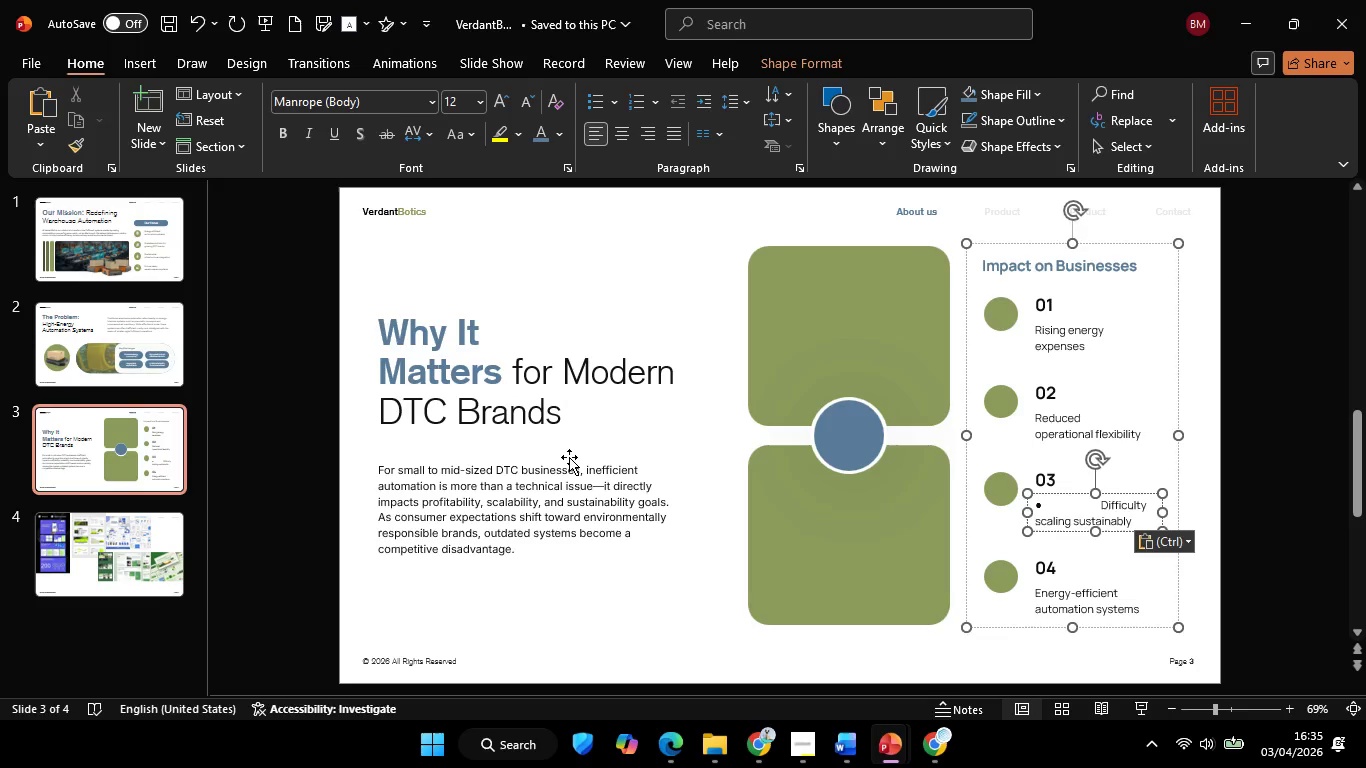 
left_click([569, 457])
 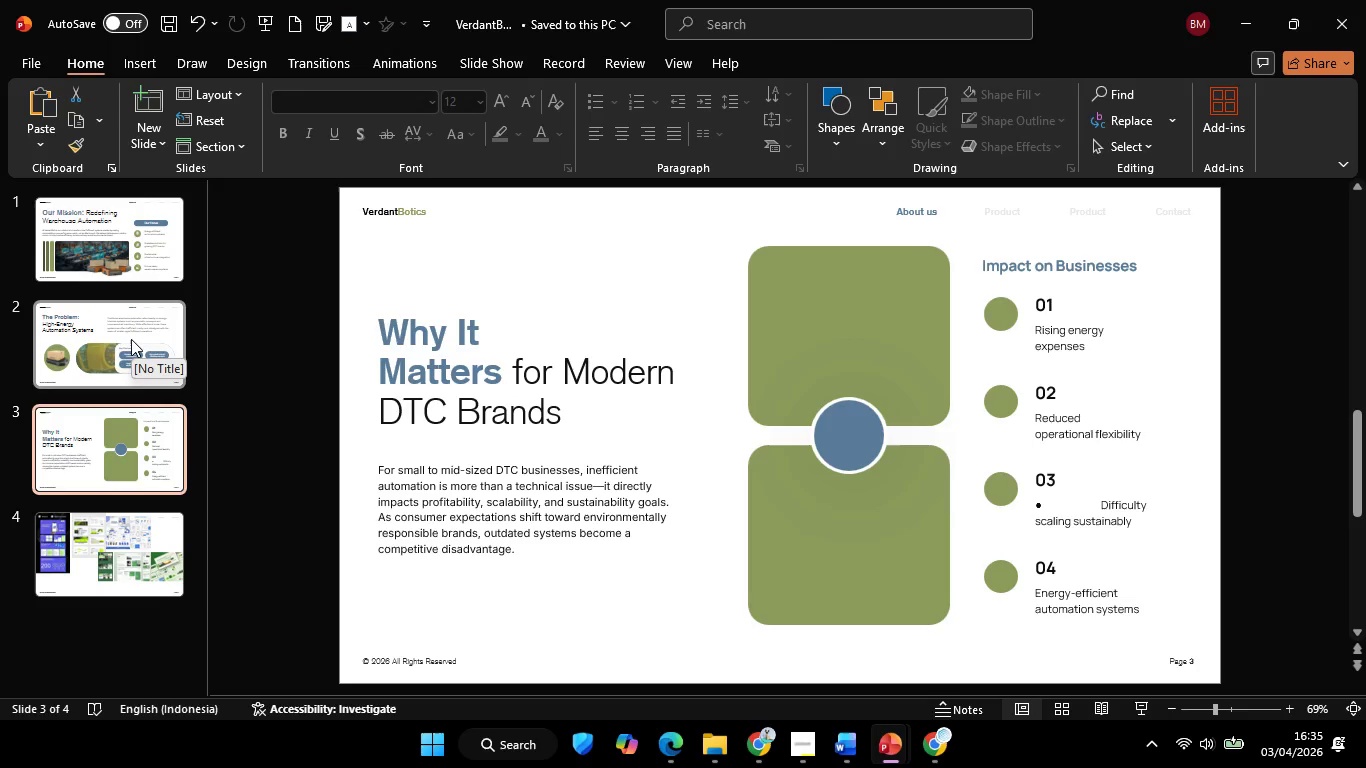 
left_click([131, 339])
 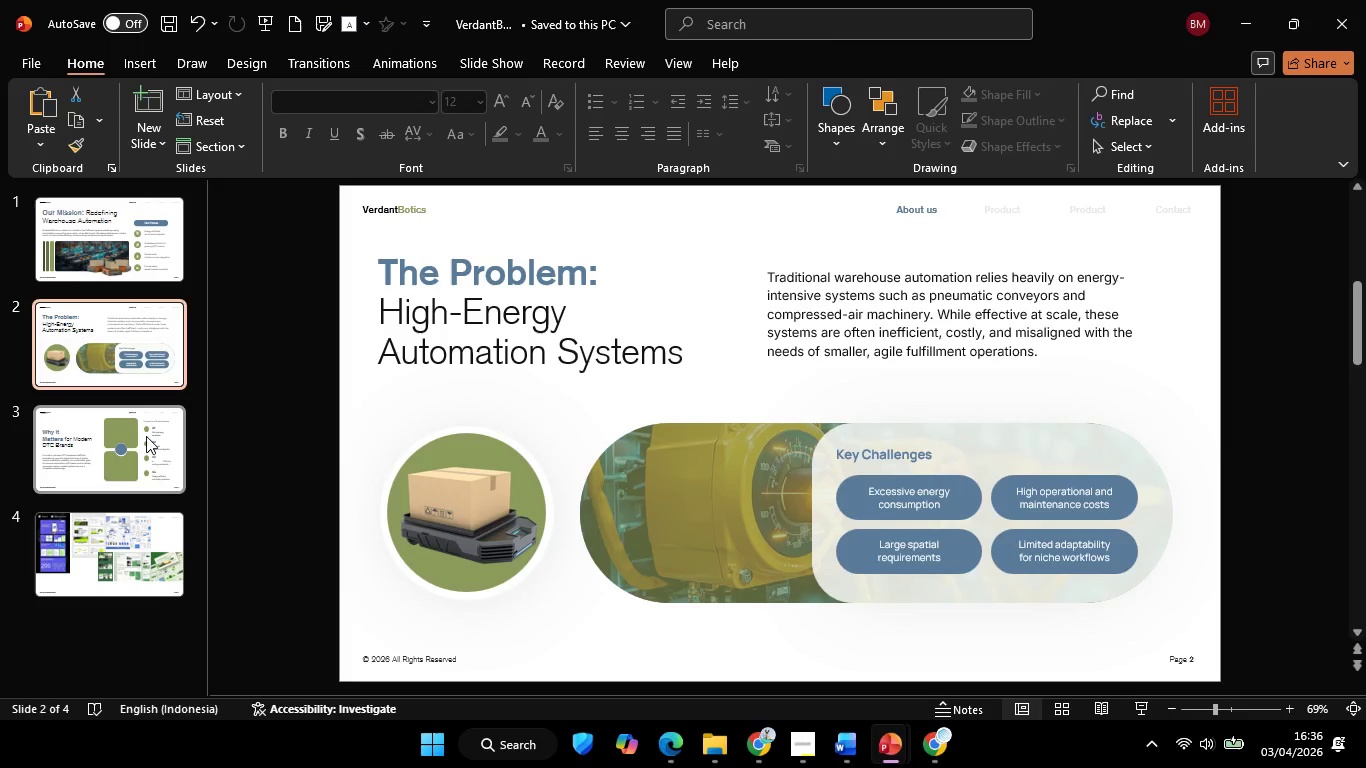 
left_click_drag(start_coordinate=[146, 436], to_coordinate=[154, 437])
 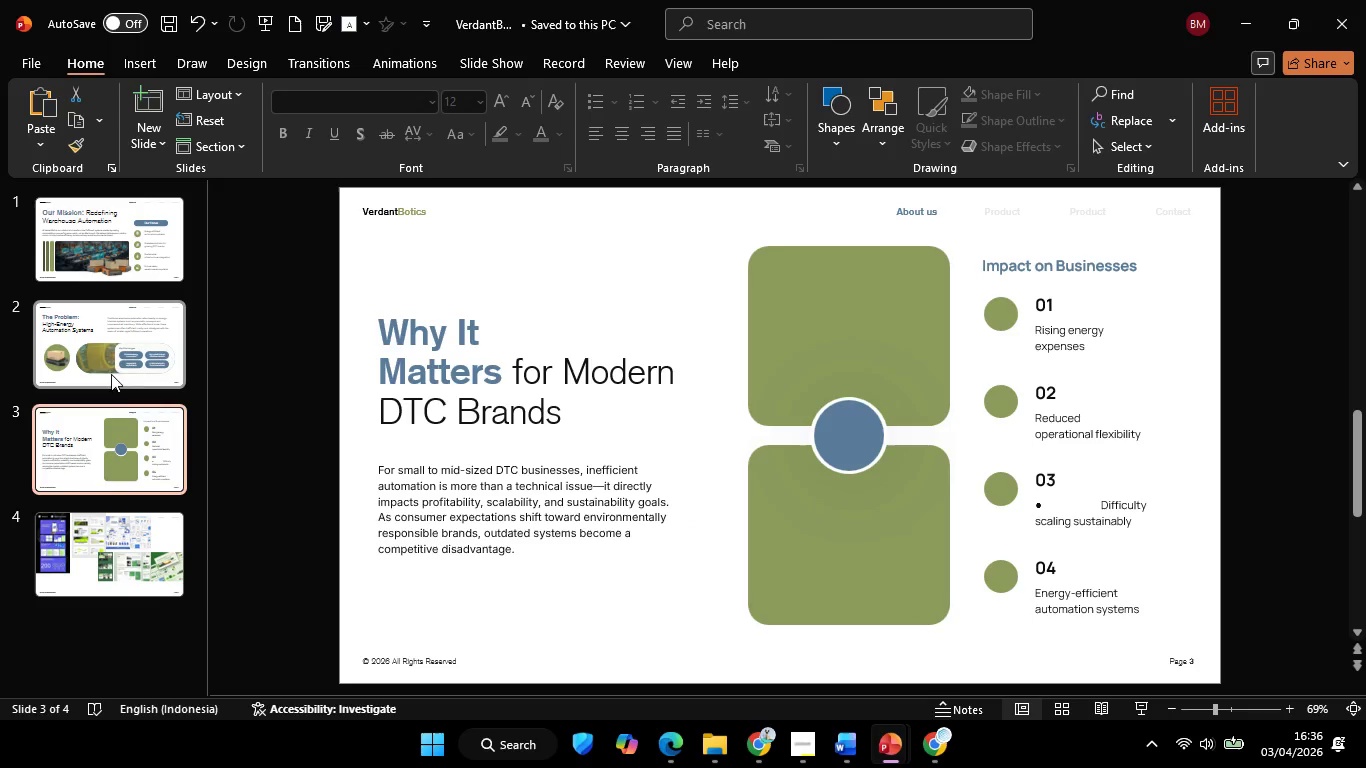 
left_click([103, 355])
 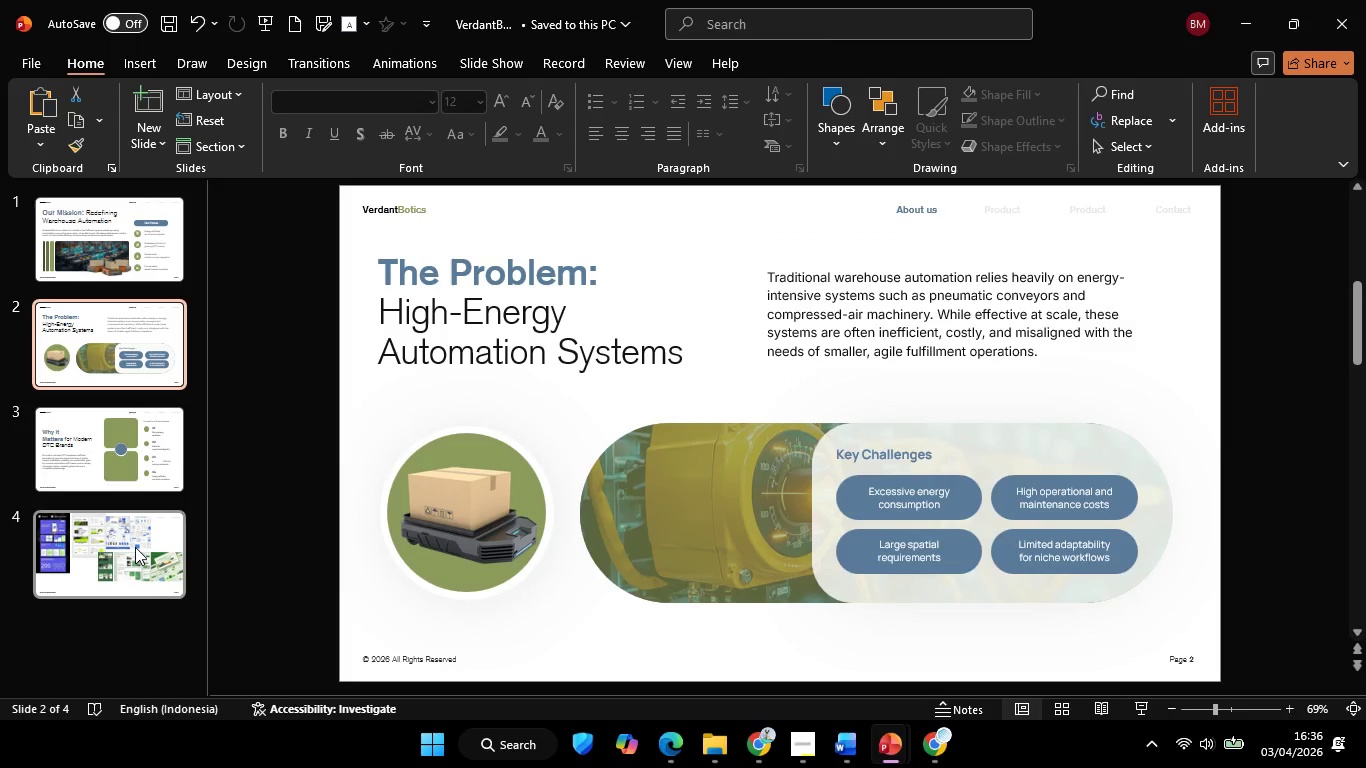 
left_click([135, 547])
 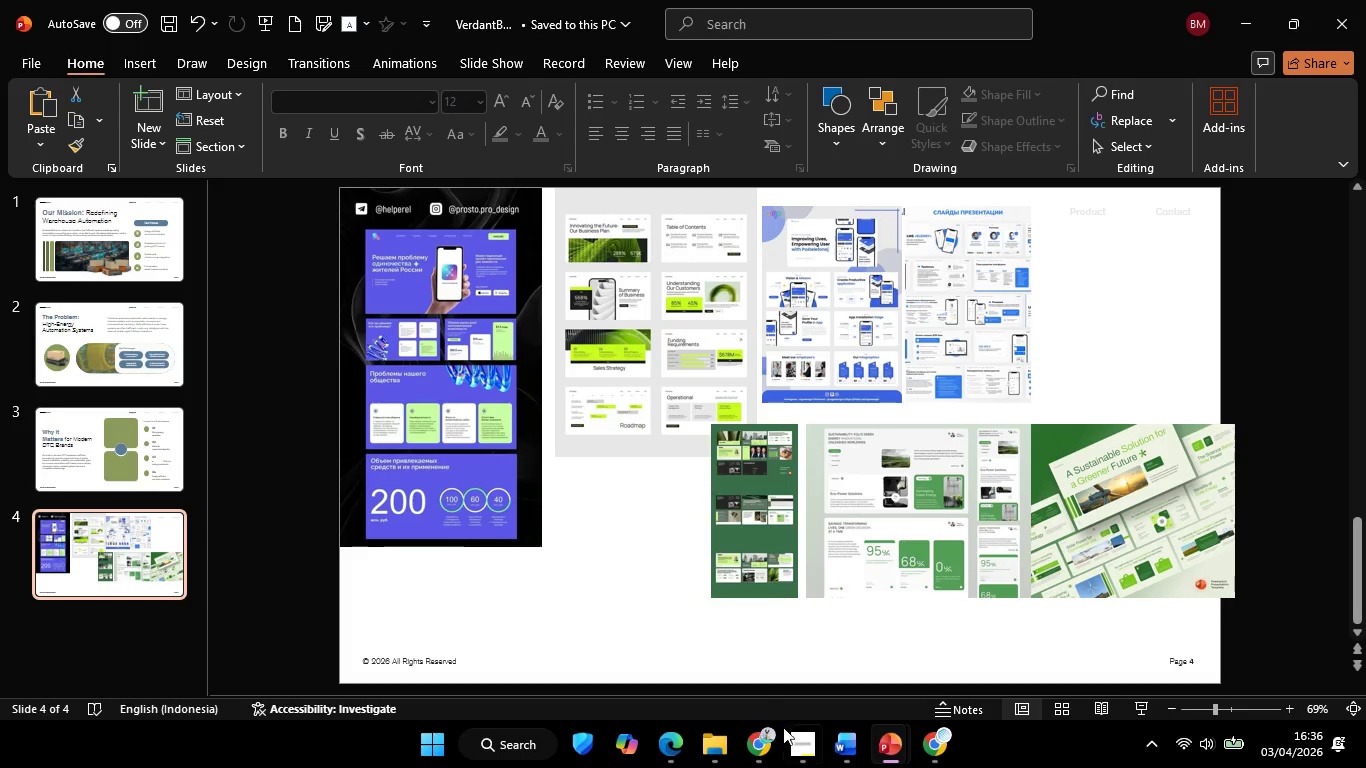 
left_click([794, 735])